 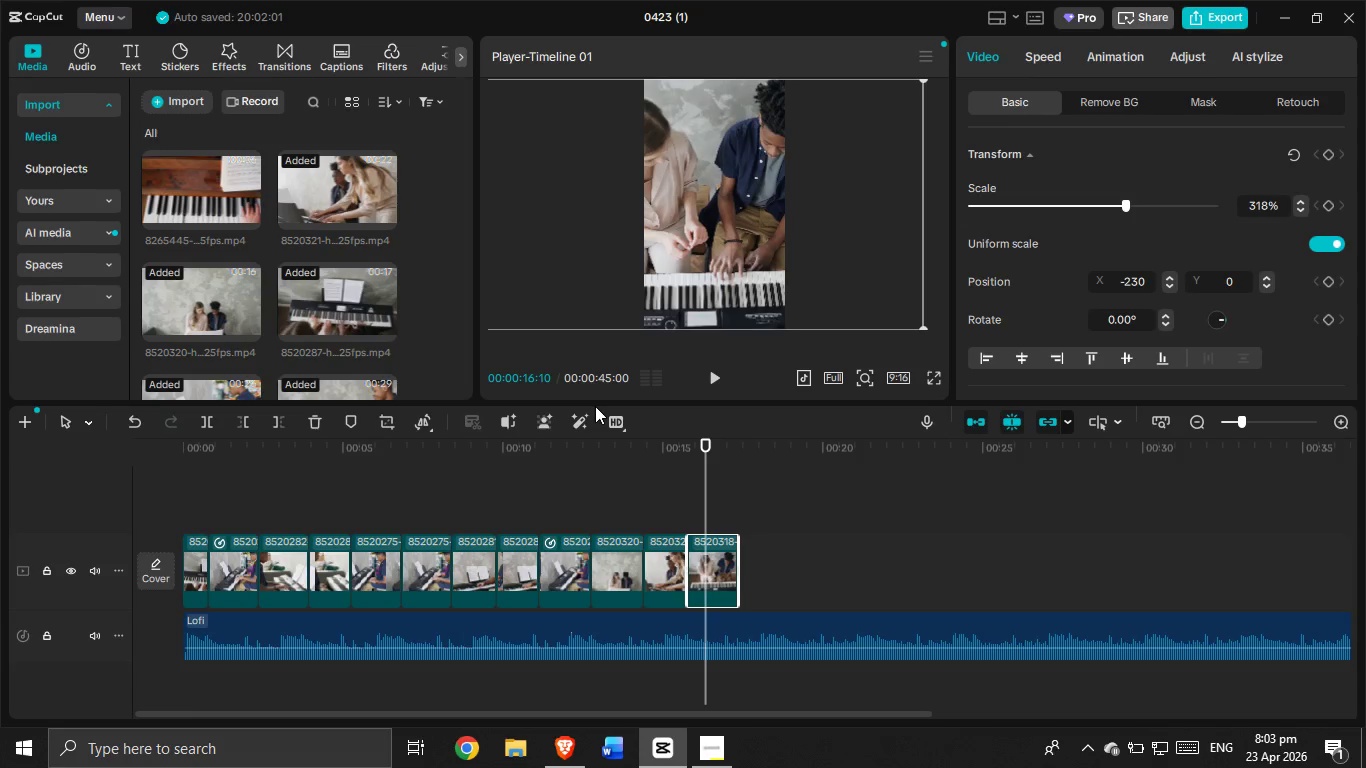 
left_click([248, 507])
 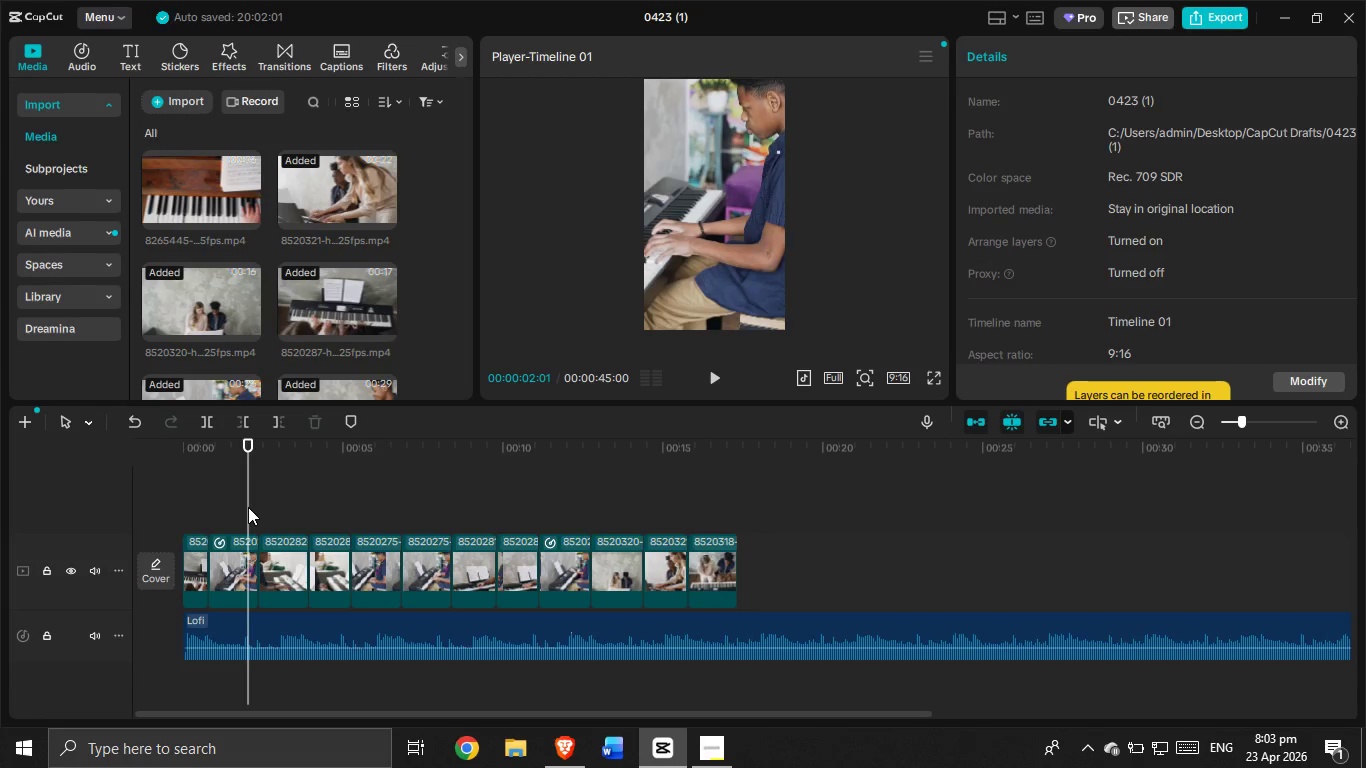 
left_click_drag(start_coordinate=[248, 507], to_coordinate=[165, 503])
 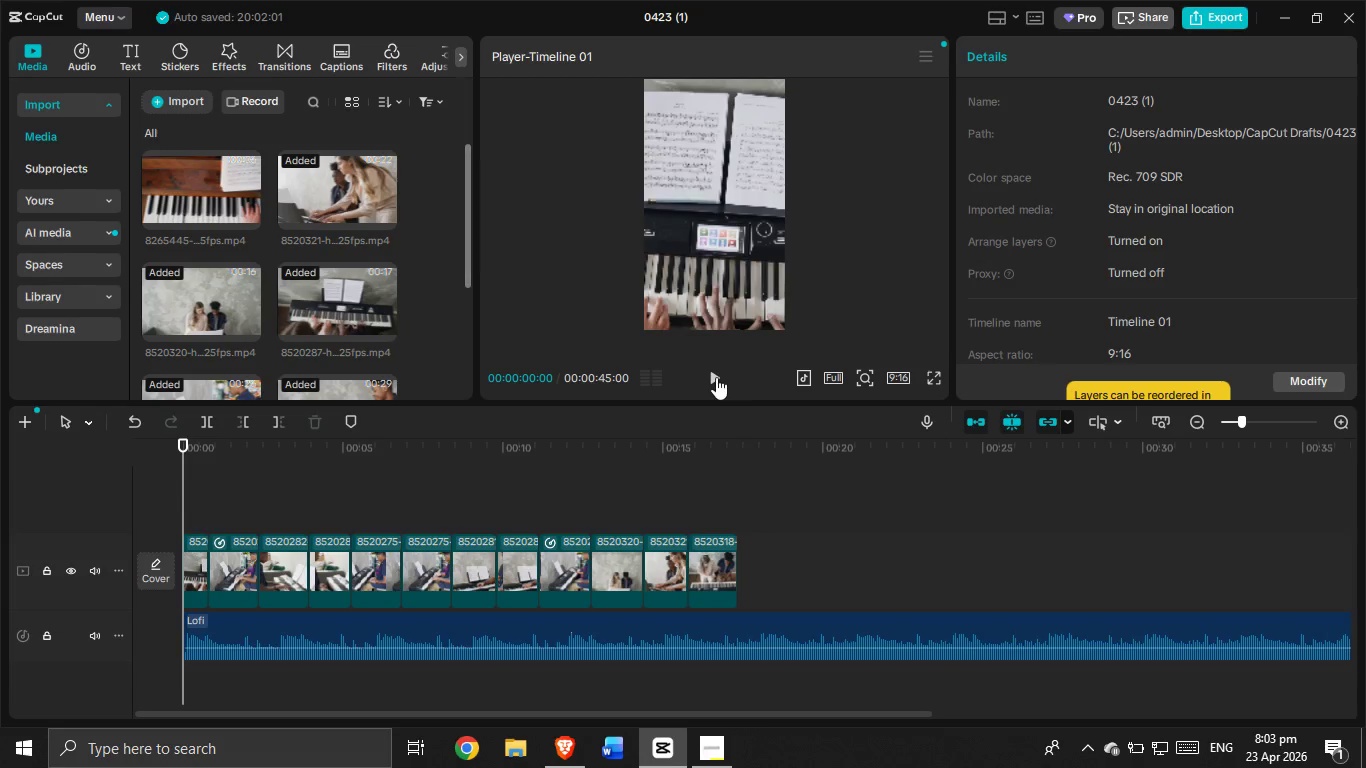 
left_click([716, 377])
 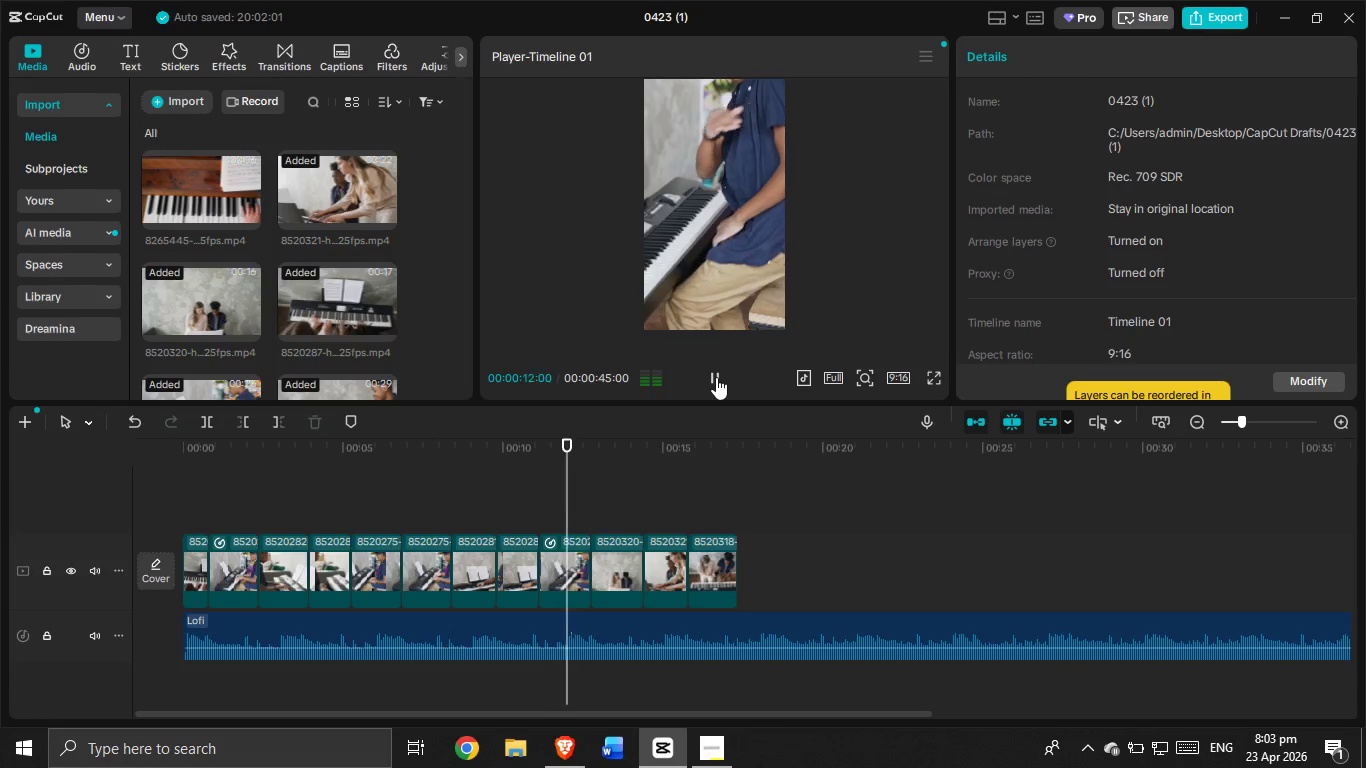 
wait(17.25)
 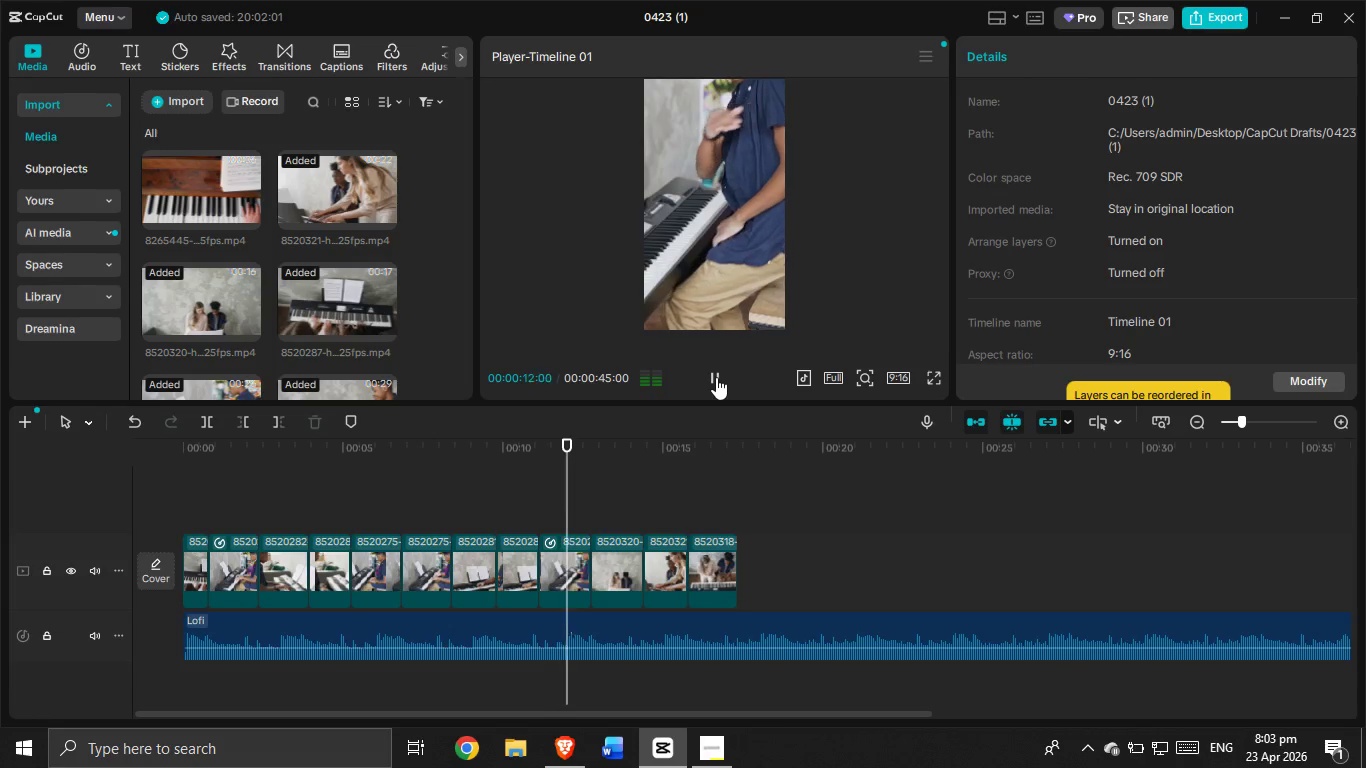 
left_click([716, 377])
 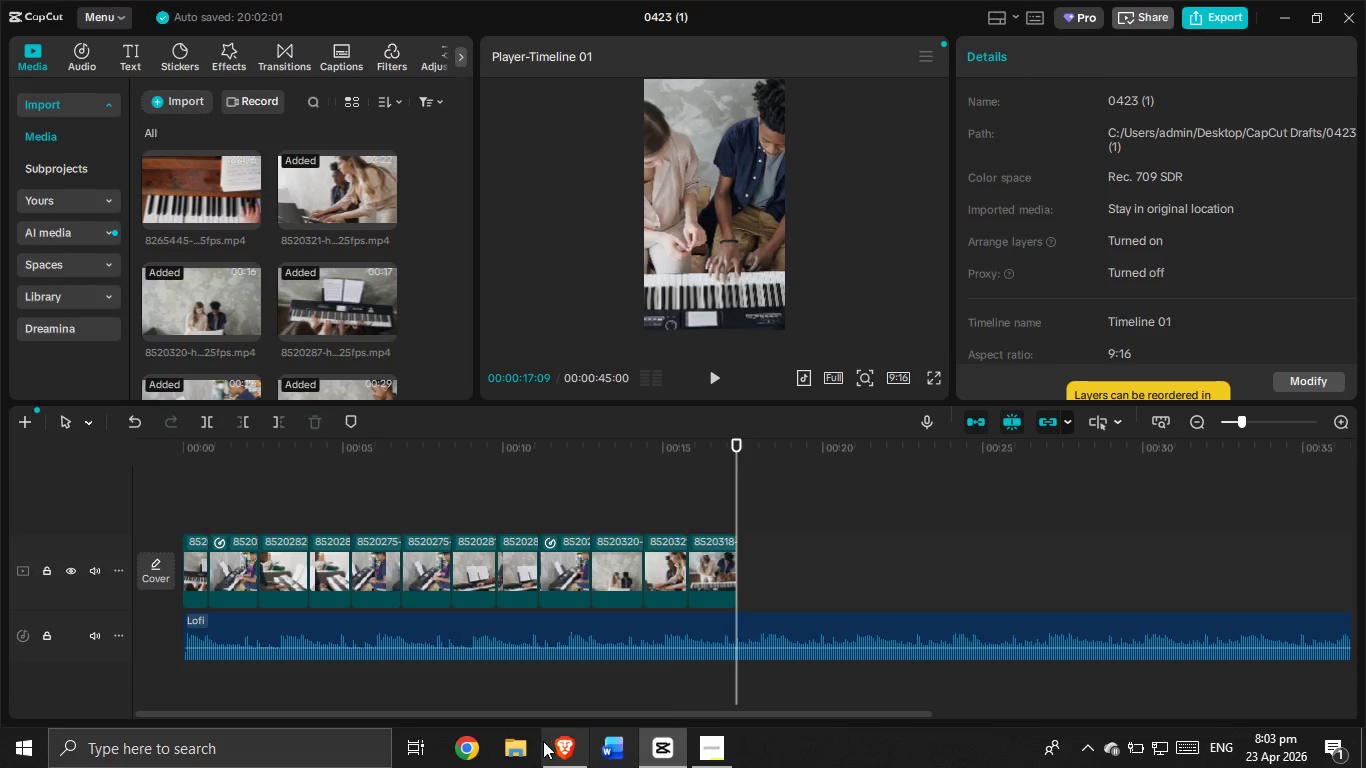 
left_click([543, 741])
 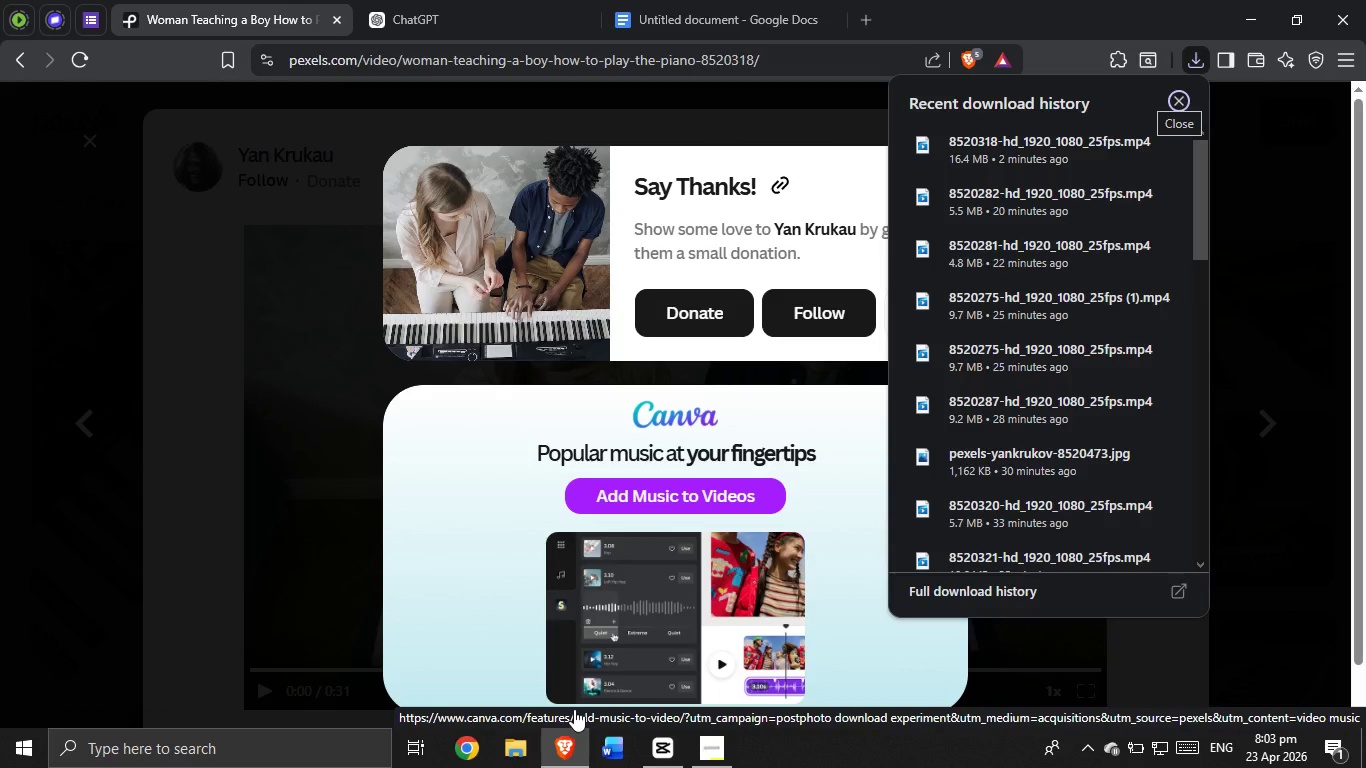 
wait(12.41)
 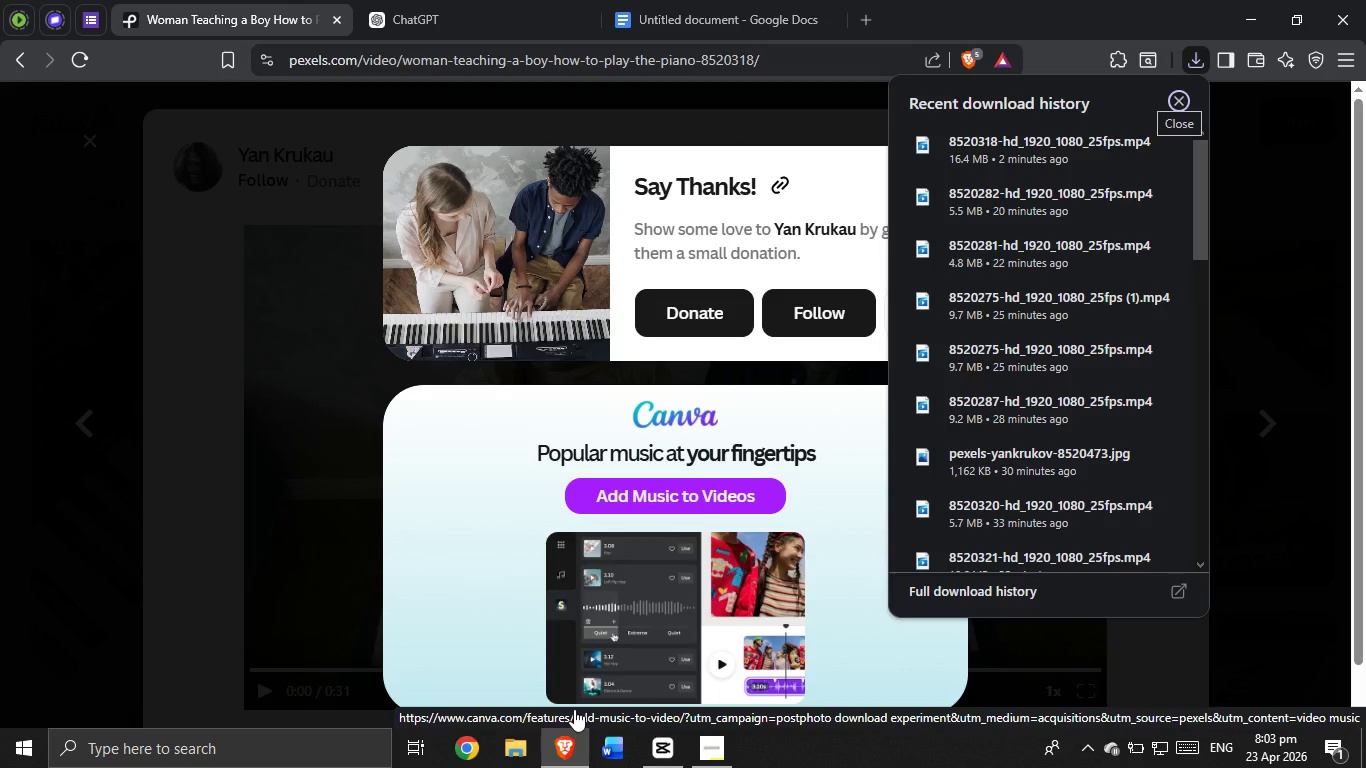 
left_click([694, 127])
 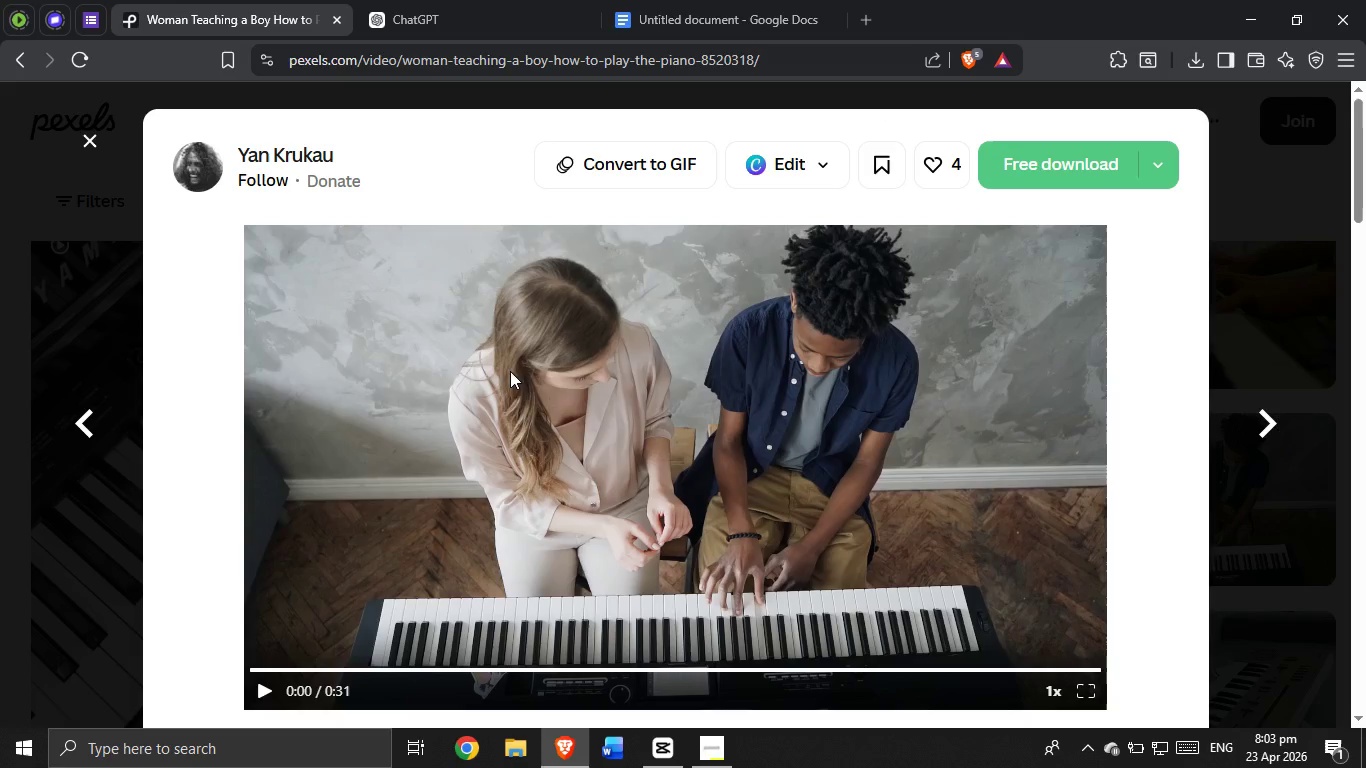 
scroll: coordinate [358, 389], scroll_direction: down, amount: 11.0
 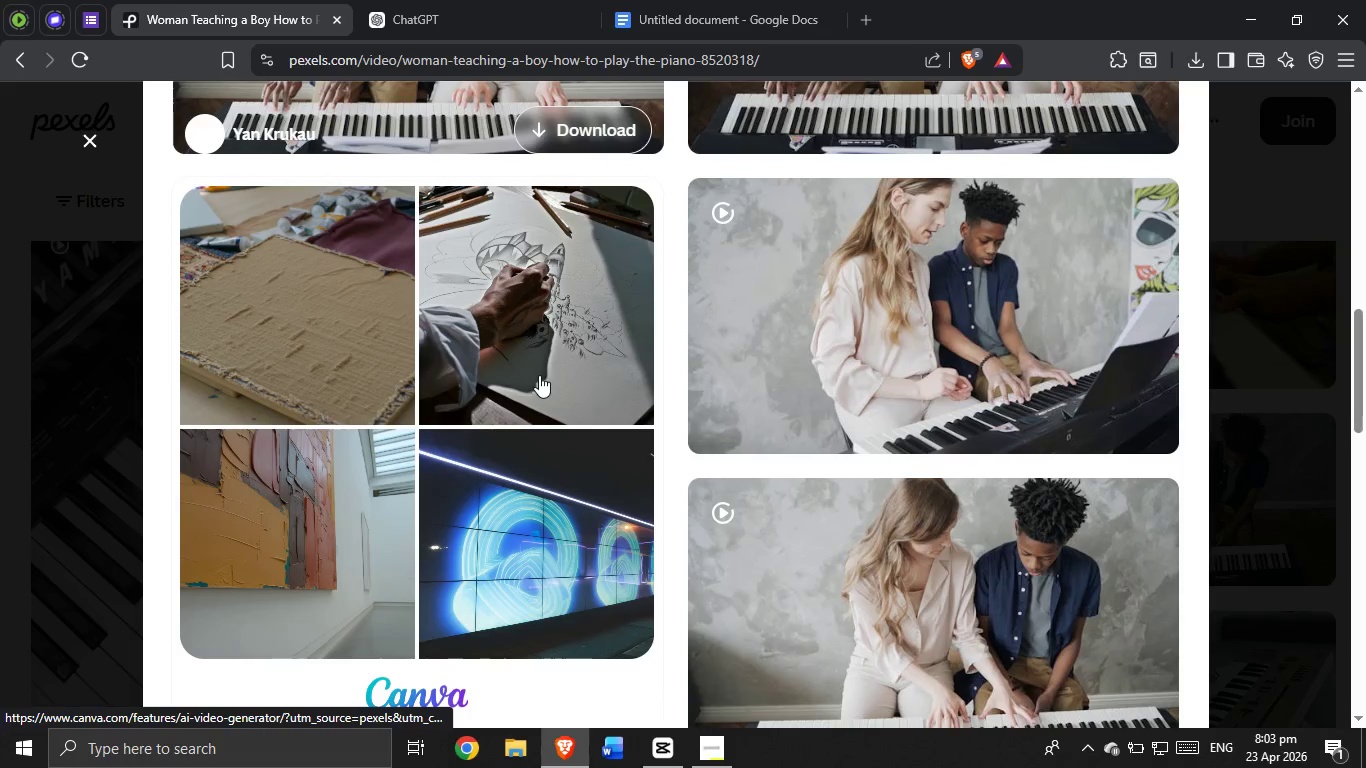 
scroll: coordinate [618, 384], scroll_direction: up, amount: 10.0
 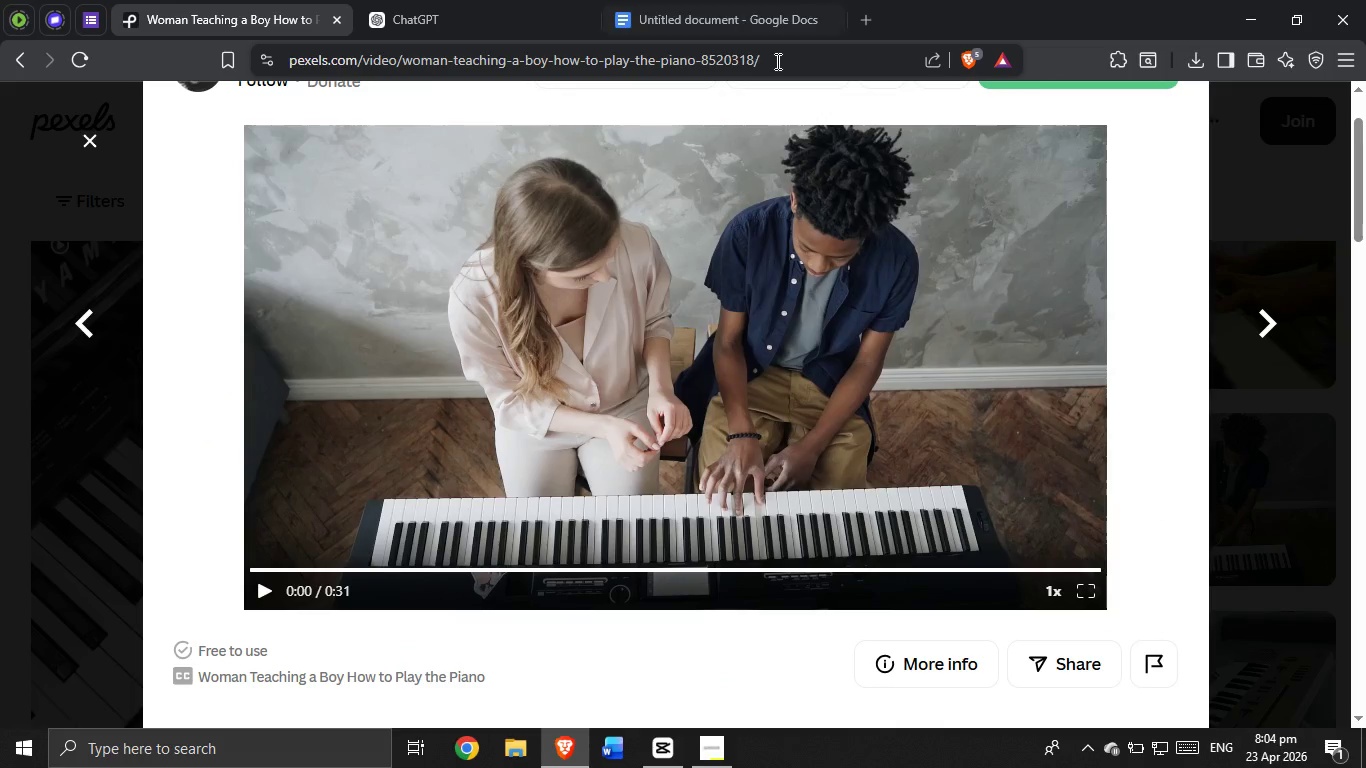 
left_click_drag(start_coordinate=[789, 58], to_coordinate=[270, 122])
 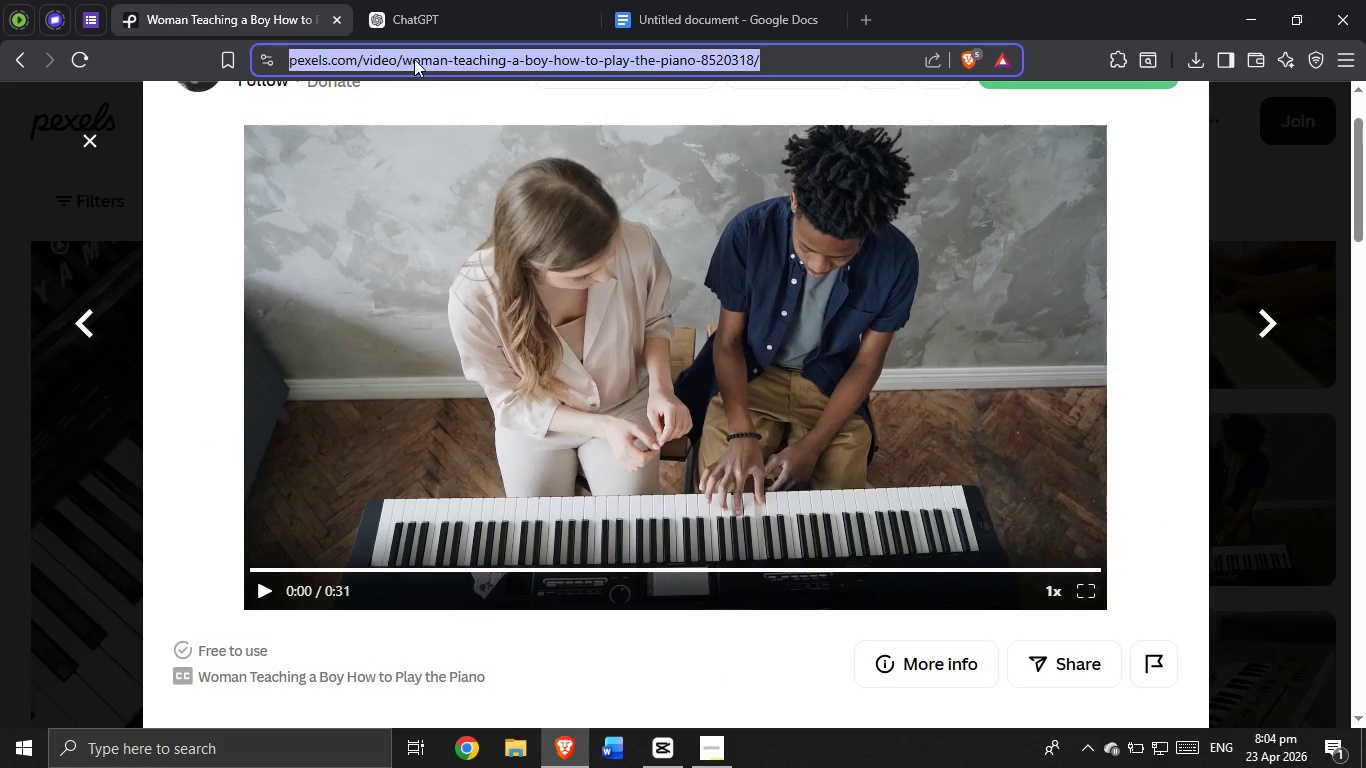 
left_click_drag(start_coordinate=[414, 58], to_coordinate=[1119, 468])
 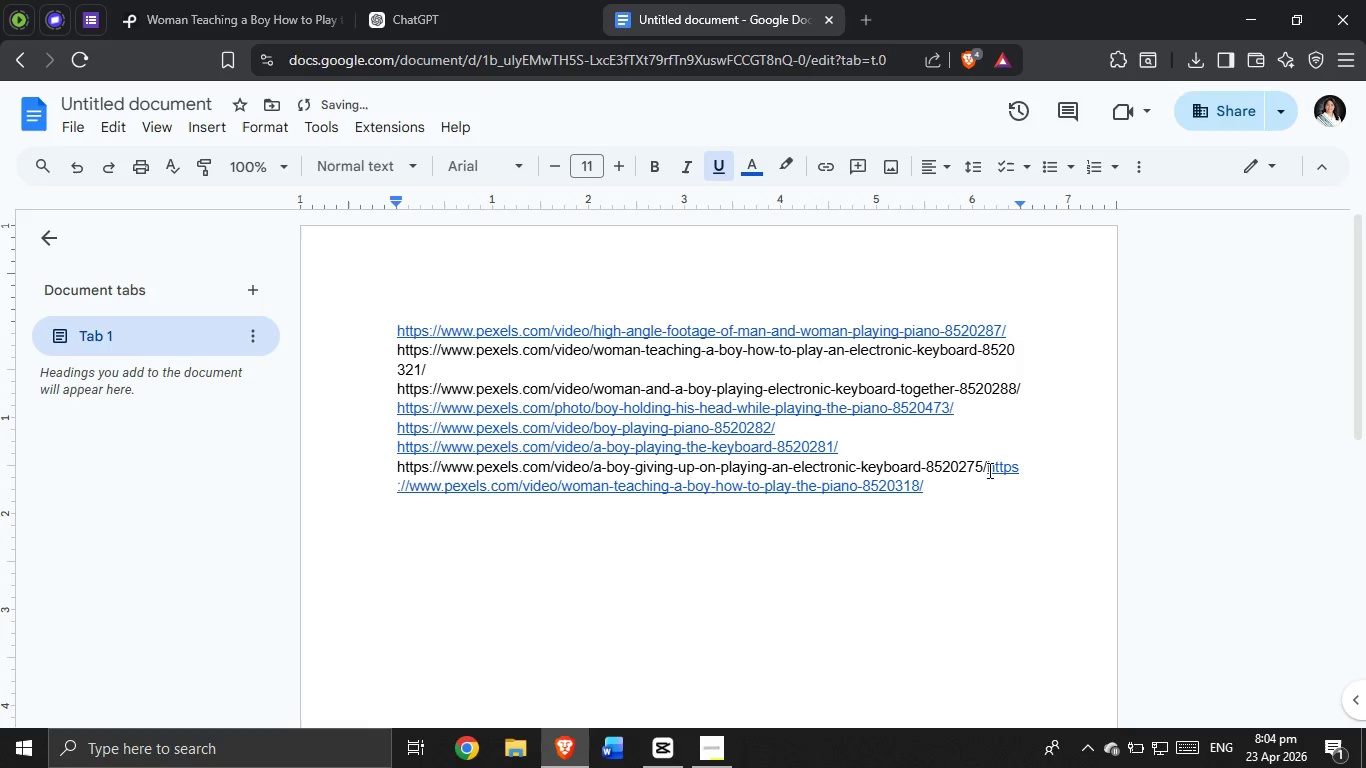 
left_click([988, 469])
 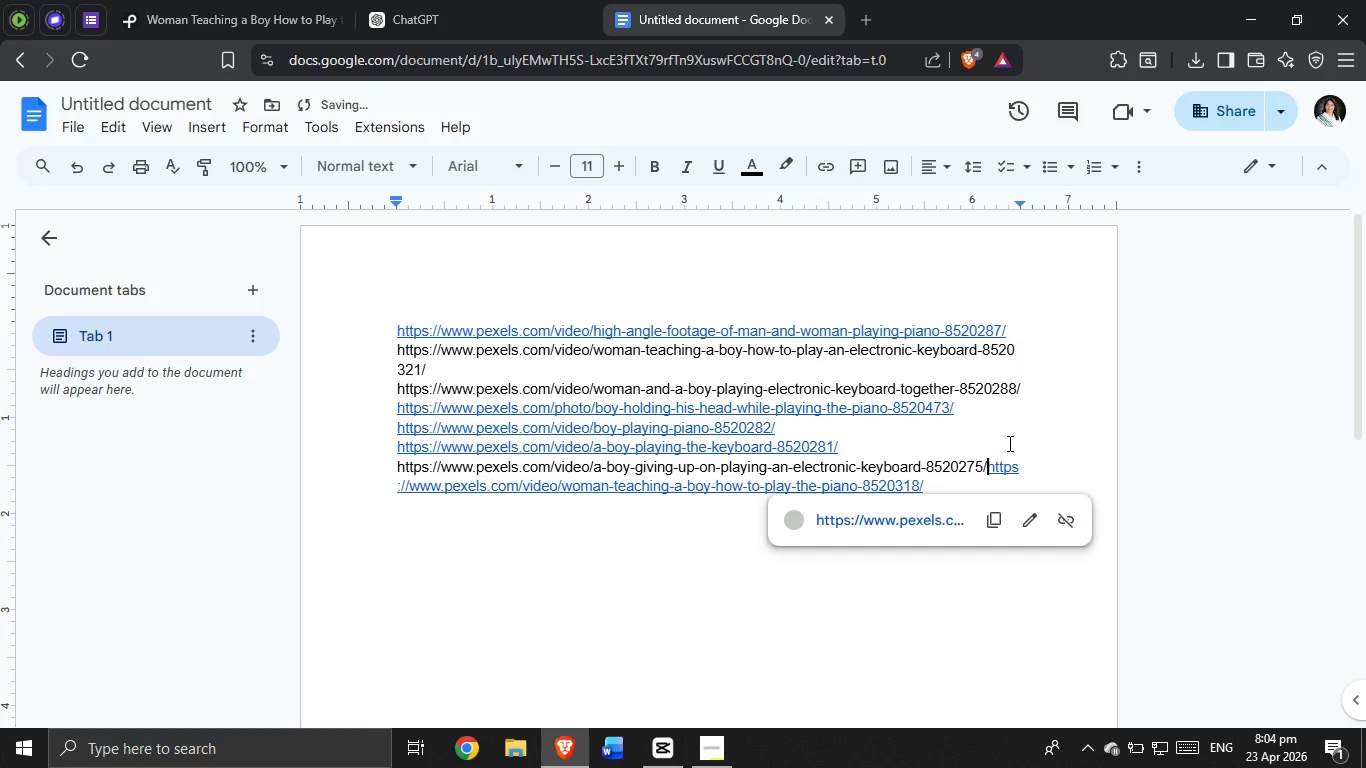 
key(Enter)
 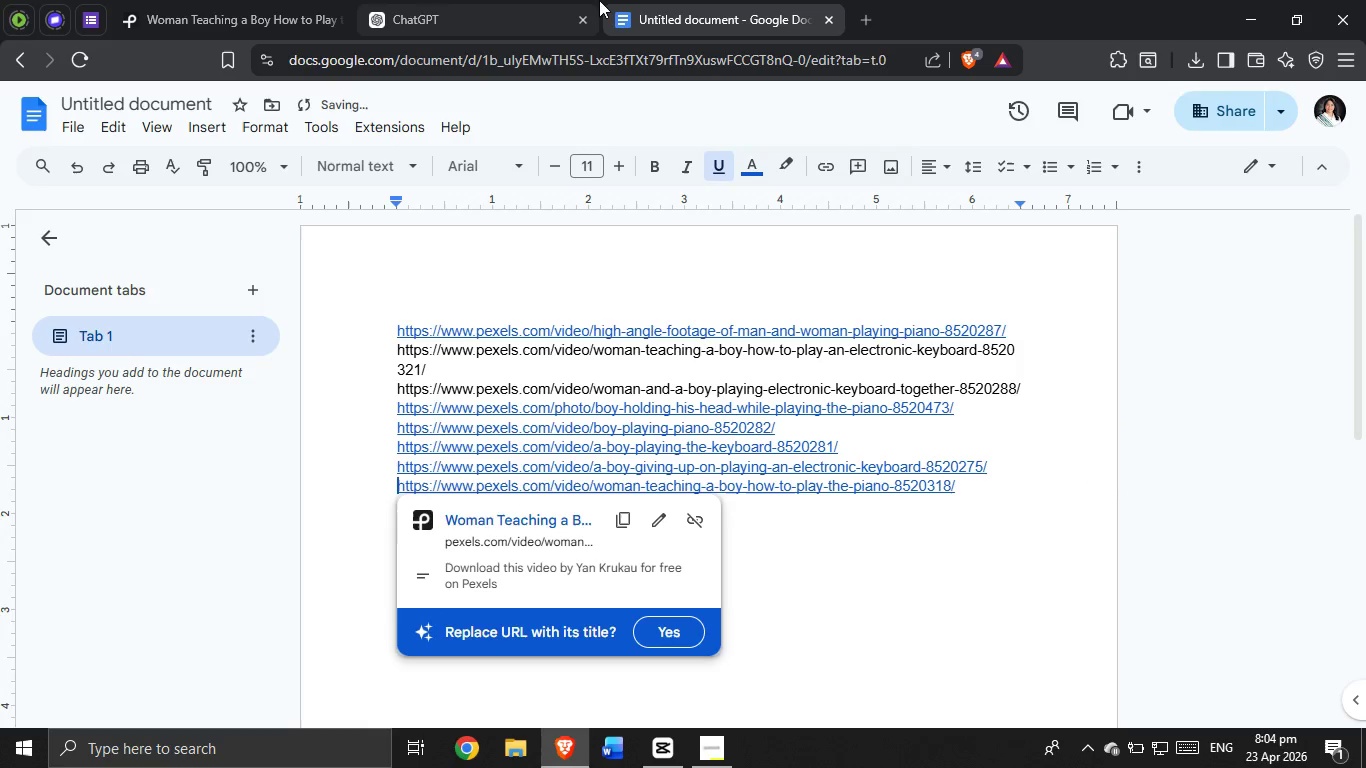 
left_click([445, 0])
 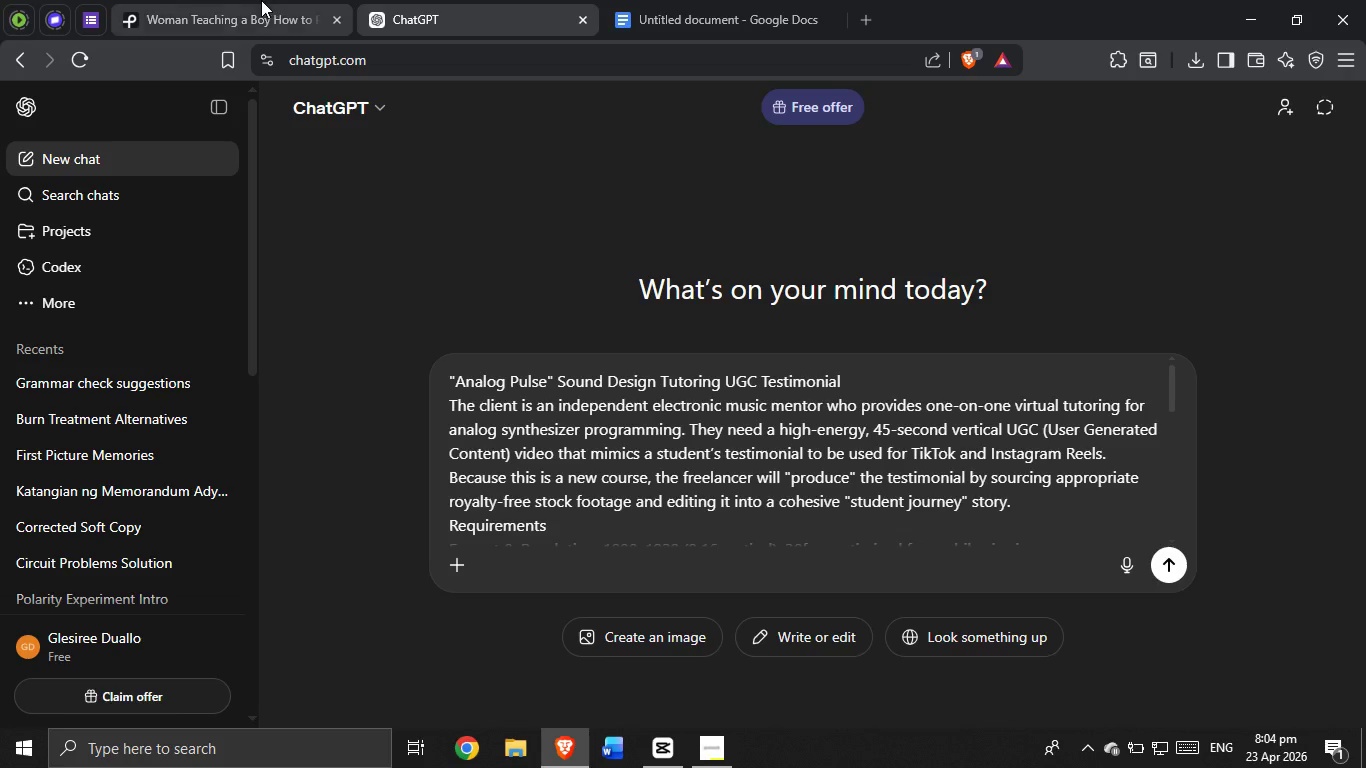 
left_click([261, 0])
 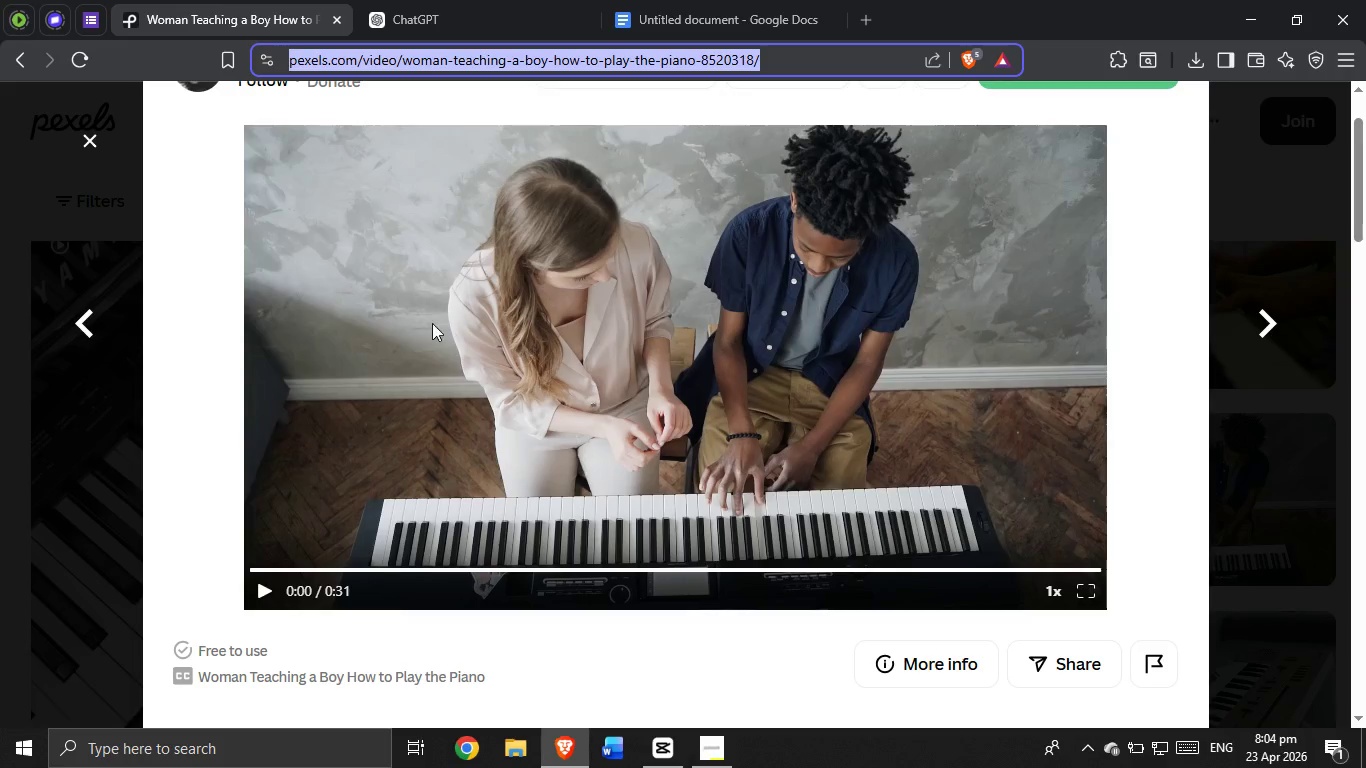 
scroll: coordinate [431, 353], scroll_direction: down, amount: 29.0
 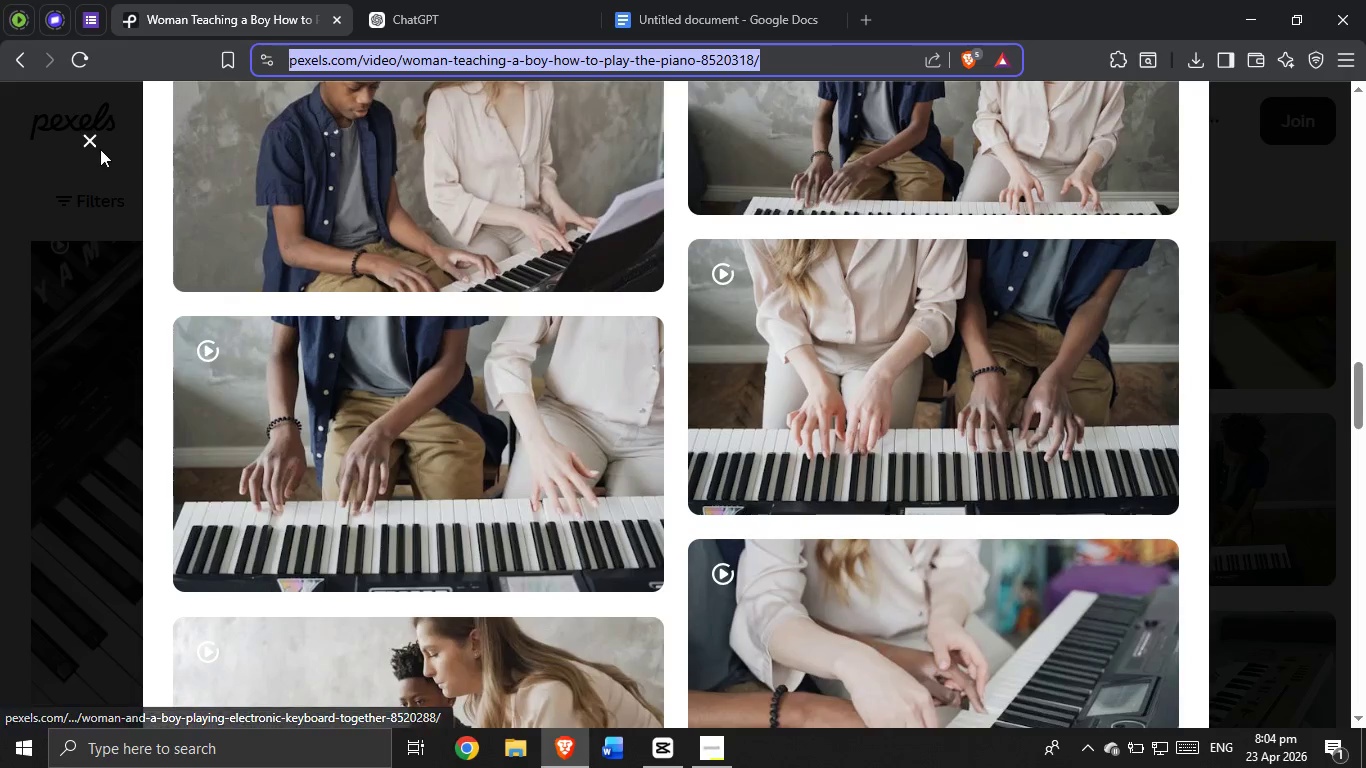 
left_click([85, 137])
 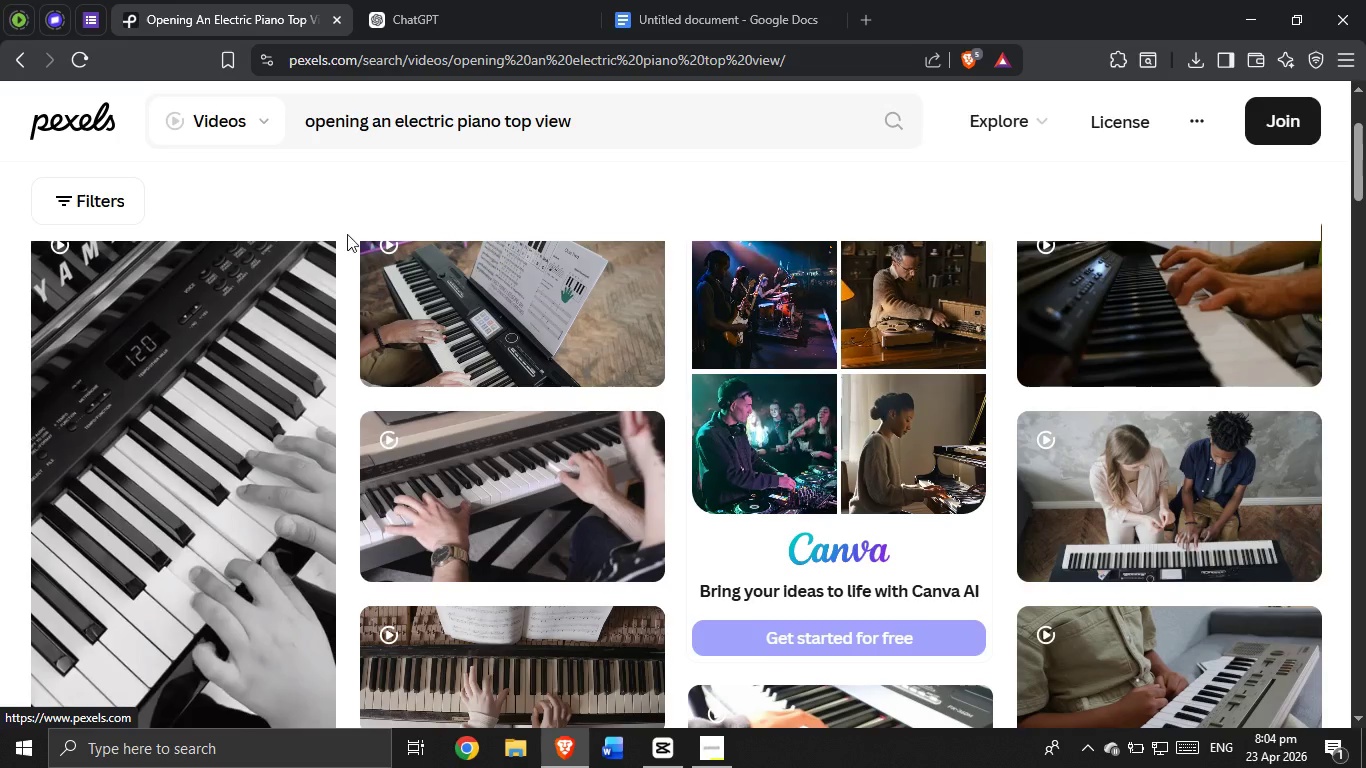 
scroll: coordinate [422, 271], scroll_direction: down, amount: 12.0
 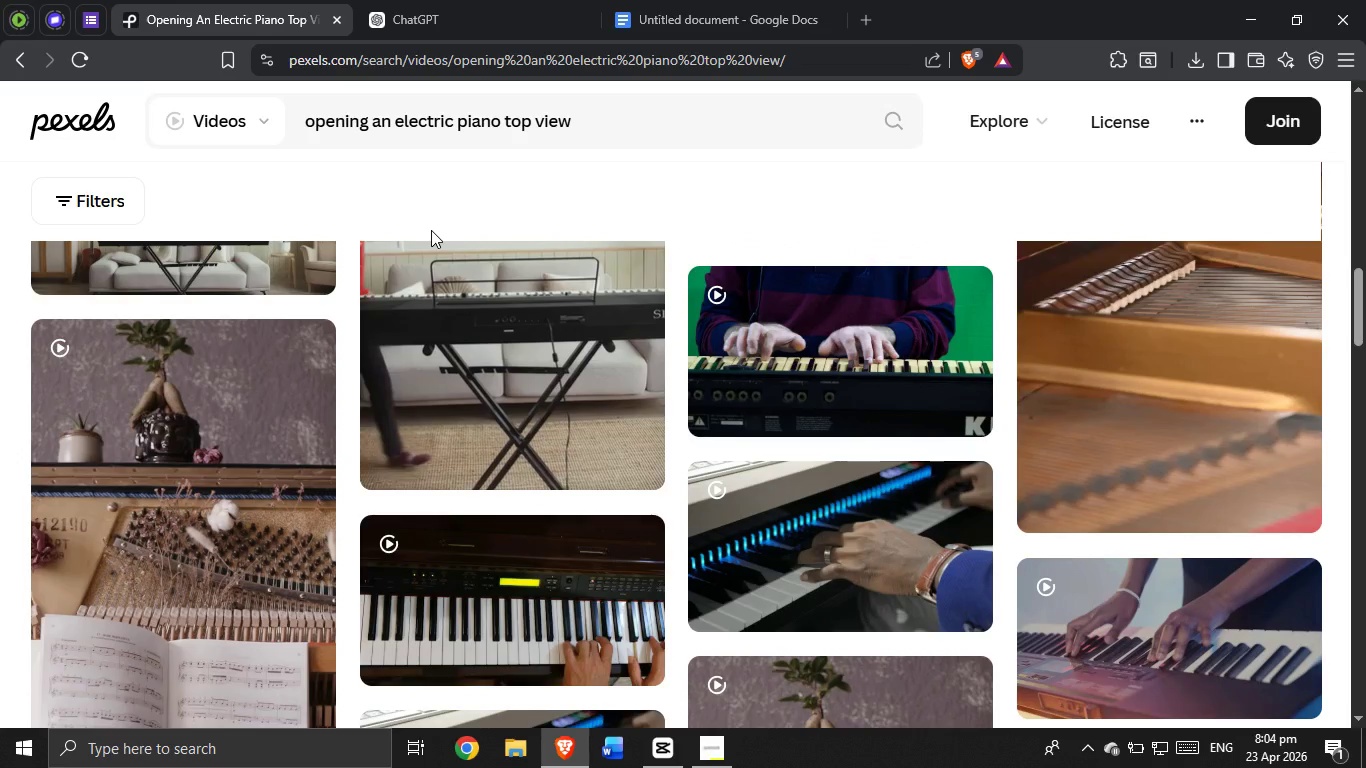 
wait(7.08)
 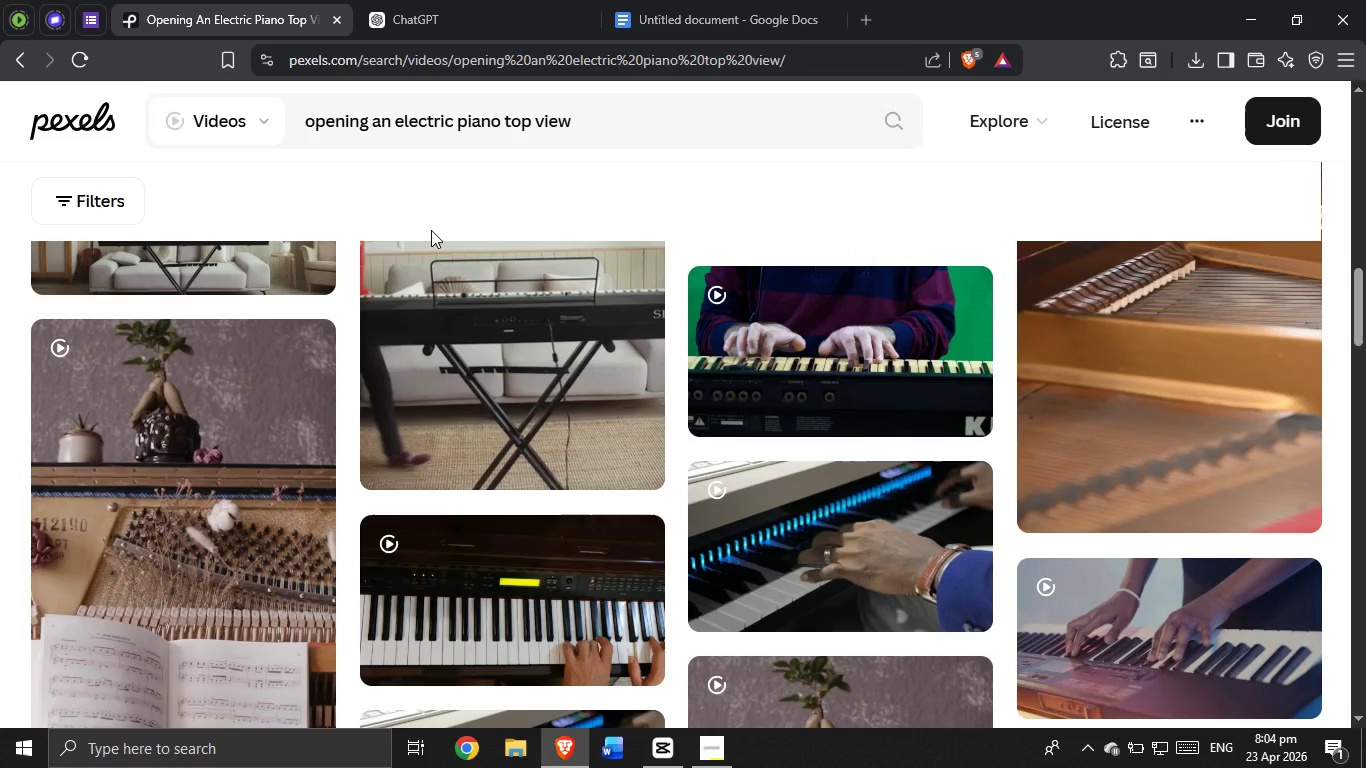 
scroll: coordinate [487, 191], scroll_direction: down, amount: 4.0
 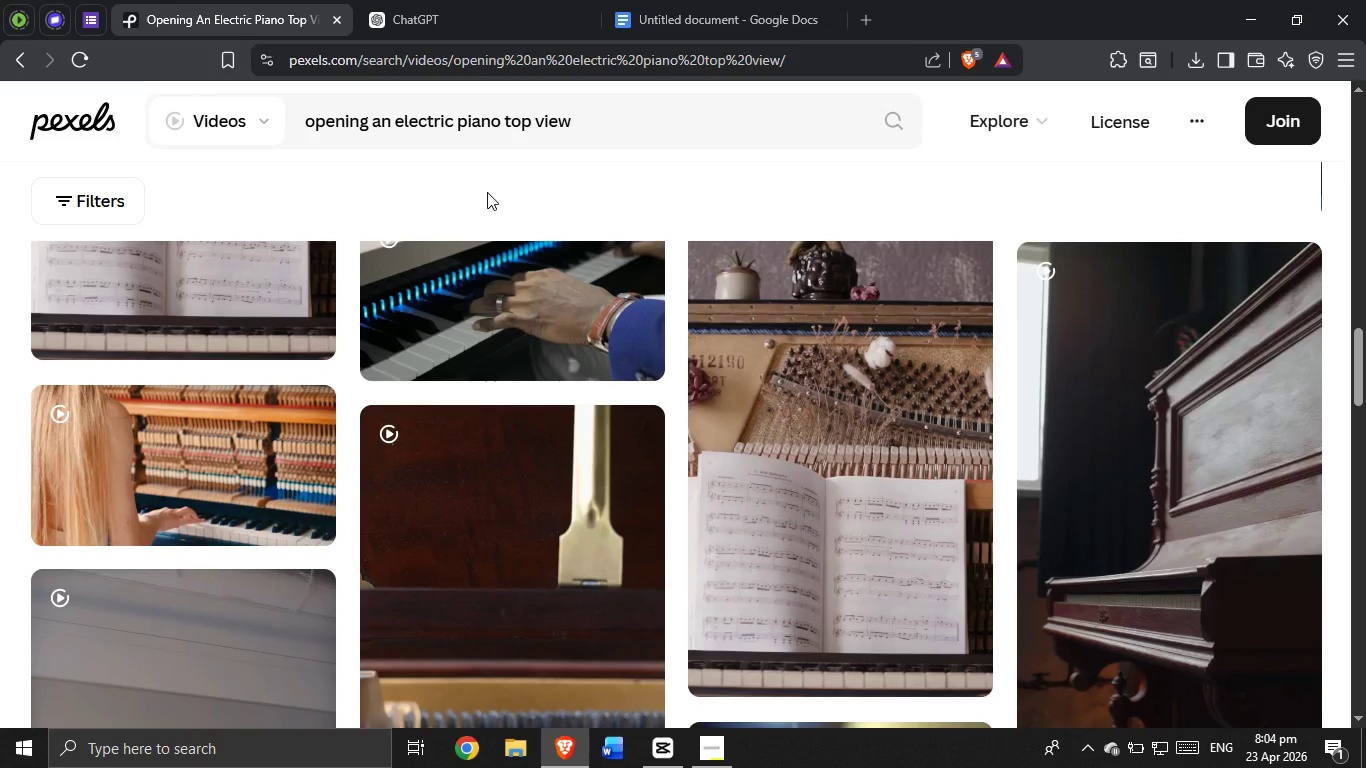 
wait(7.75)
 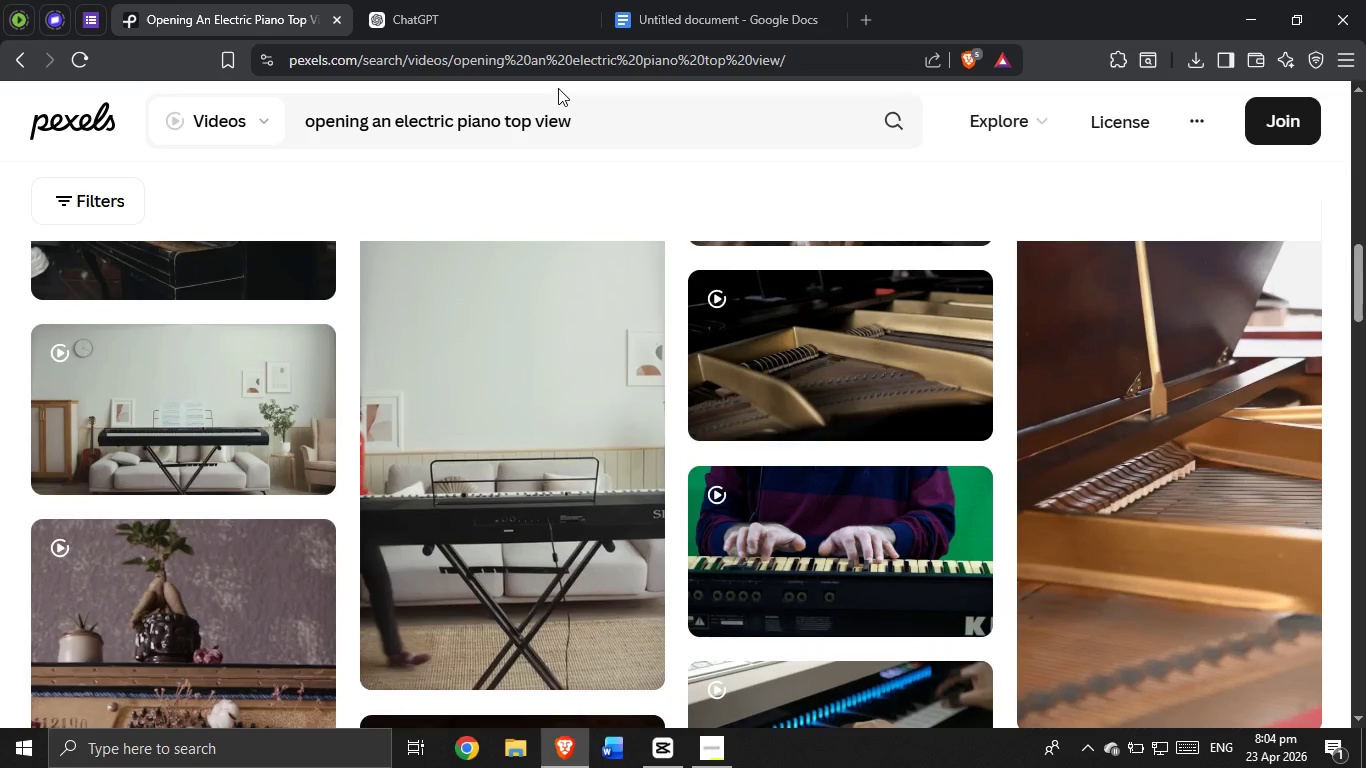 
left_click([592, 120])
 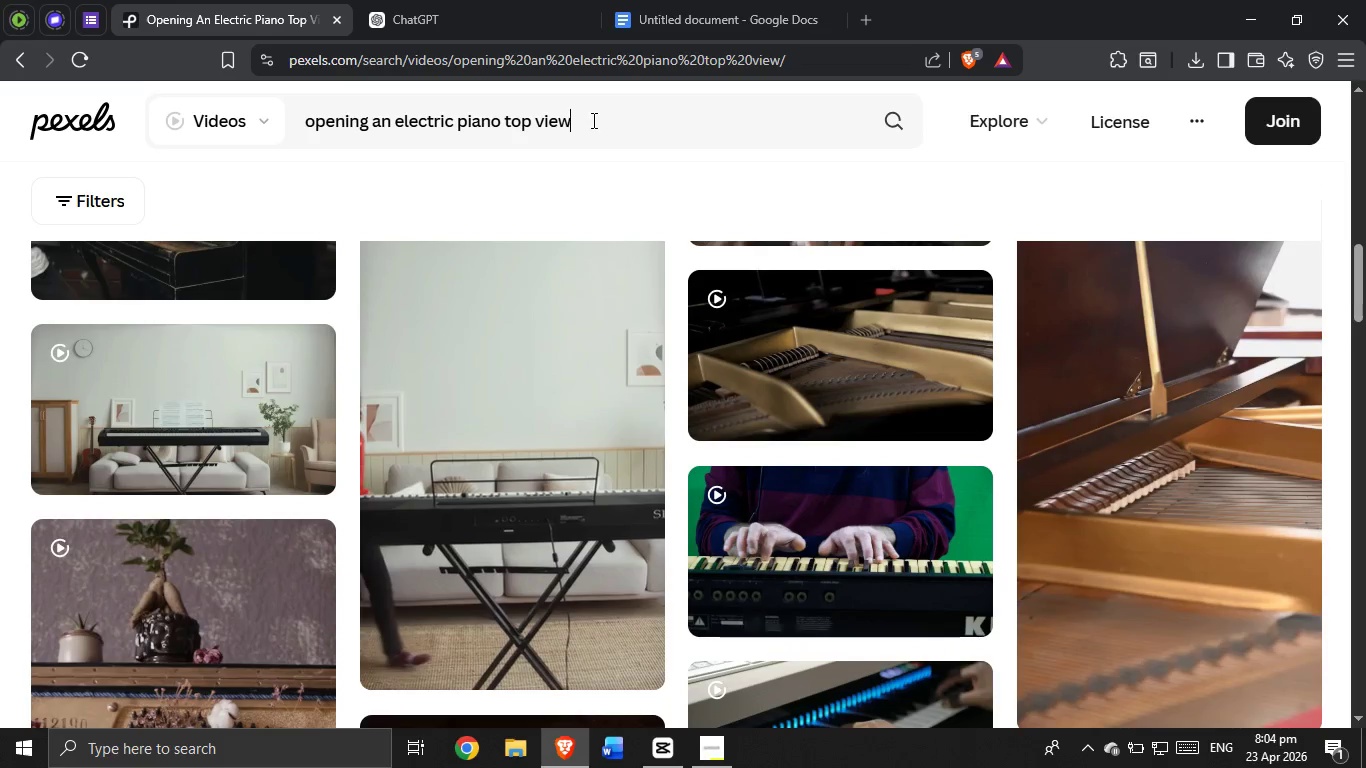 
scroll: coordinate [164, 188], scroll_direction: up, amount: 7.0
 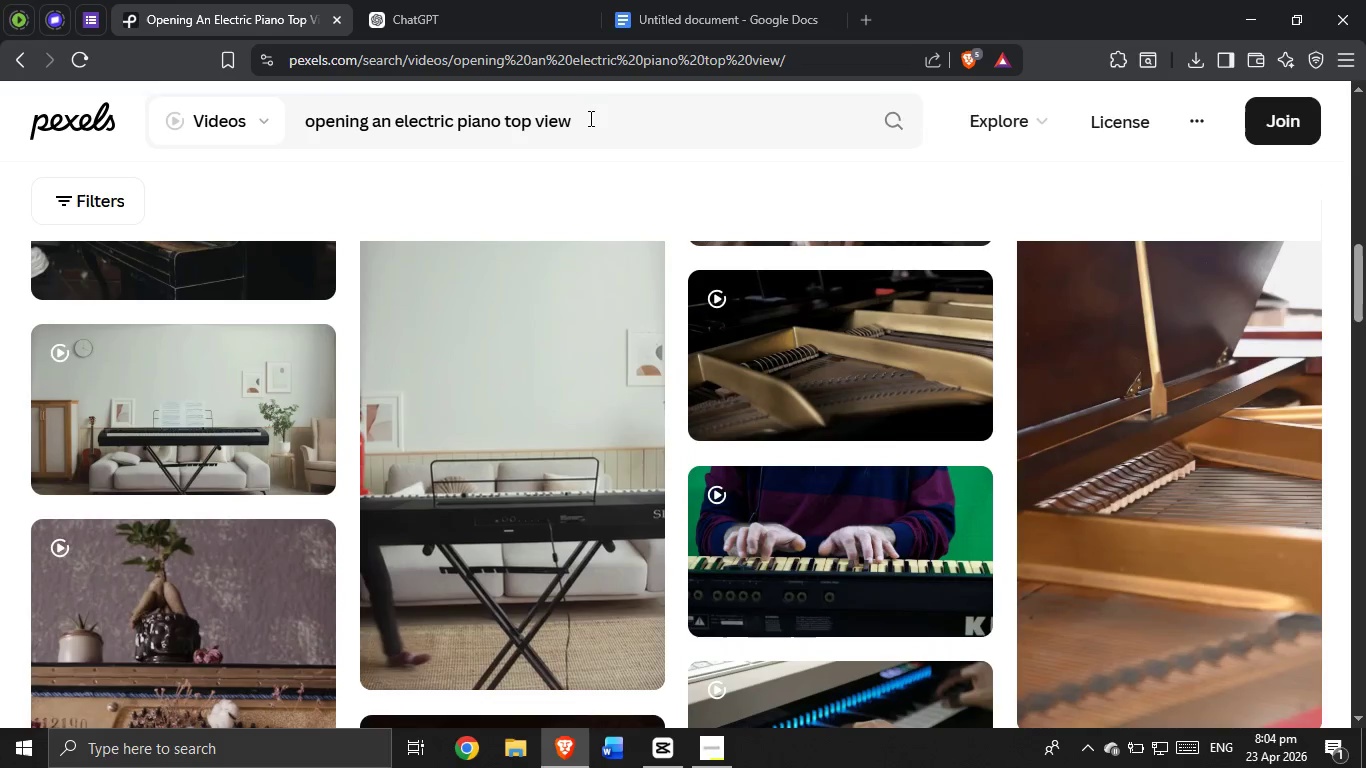 
double_click([592, 120])
 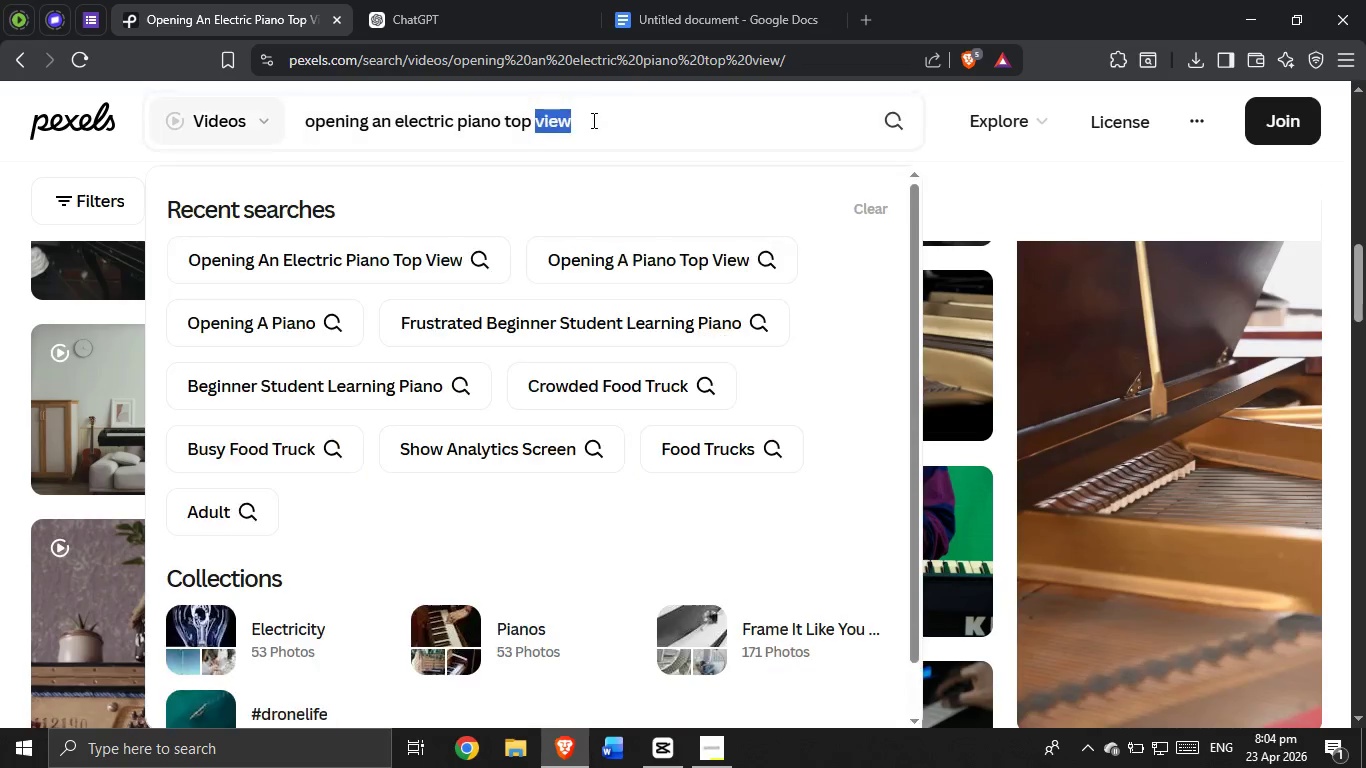 
triple_click([592, 120])
 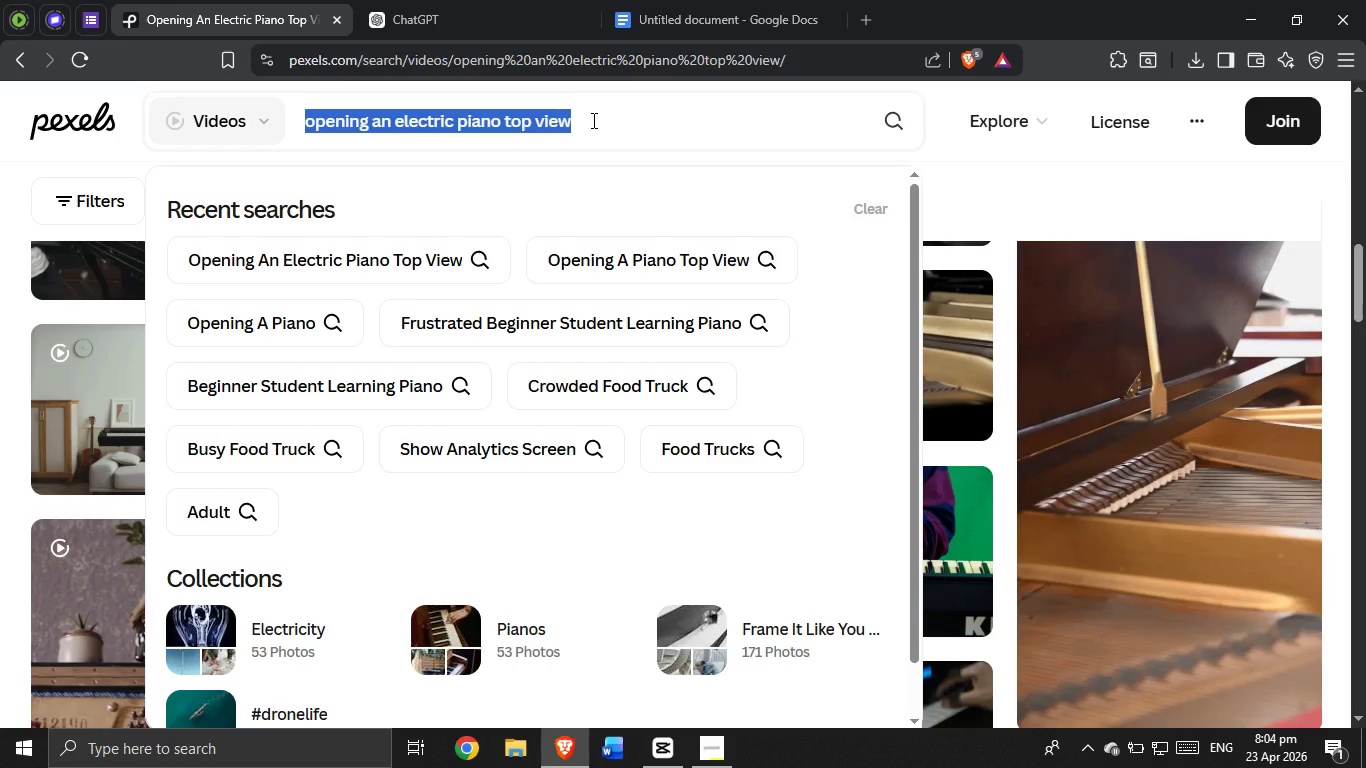 
key(Backspace)
 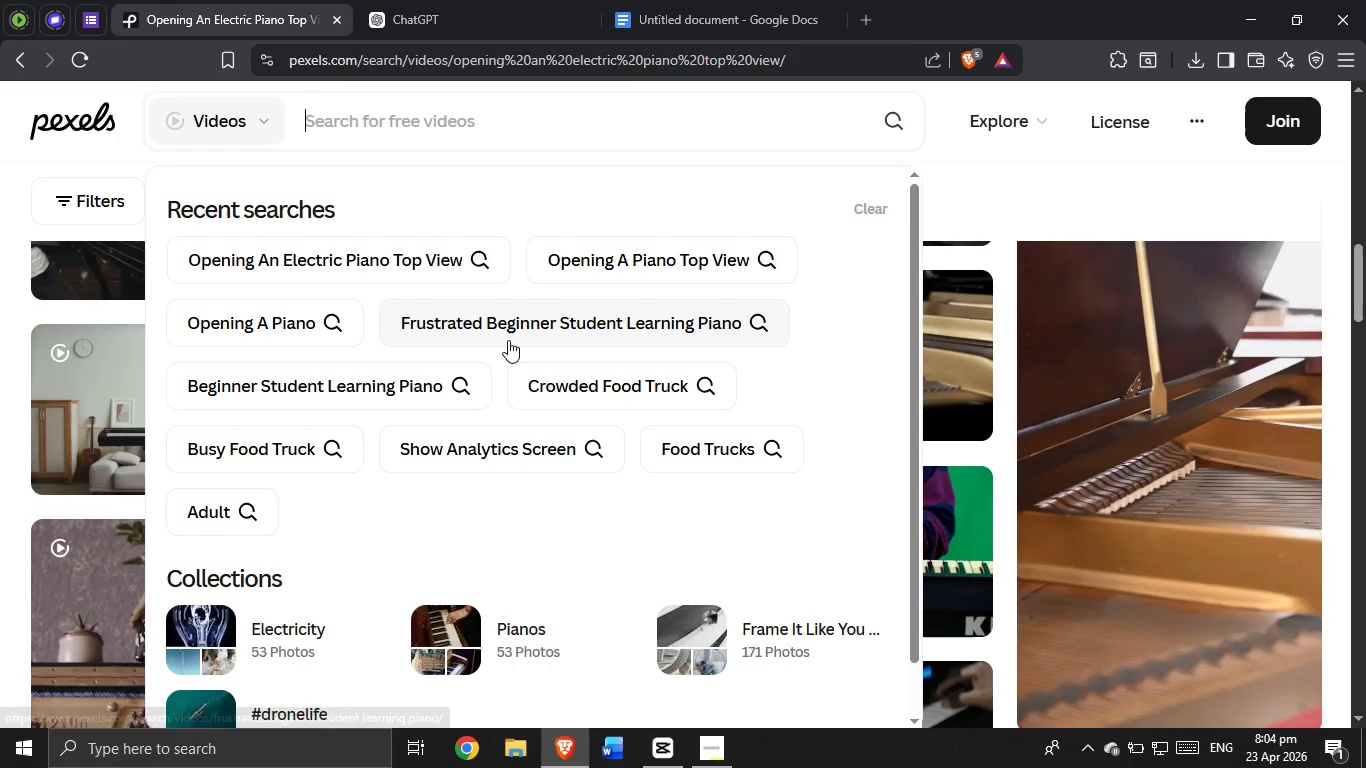 
left_click([508, 340])
 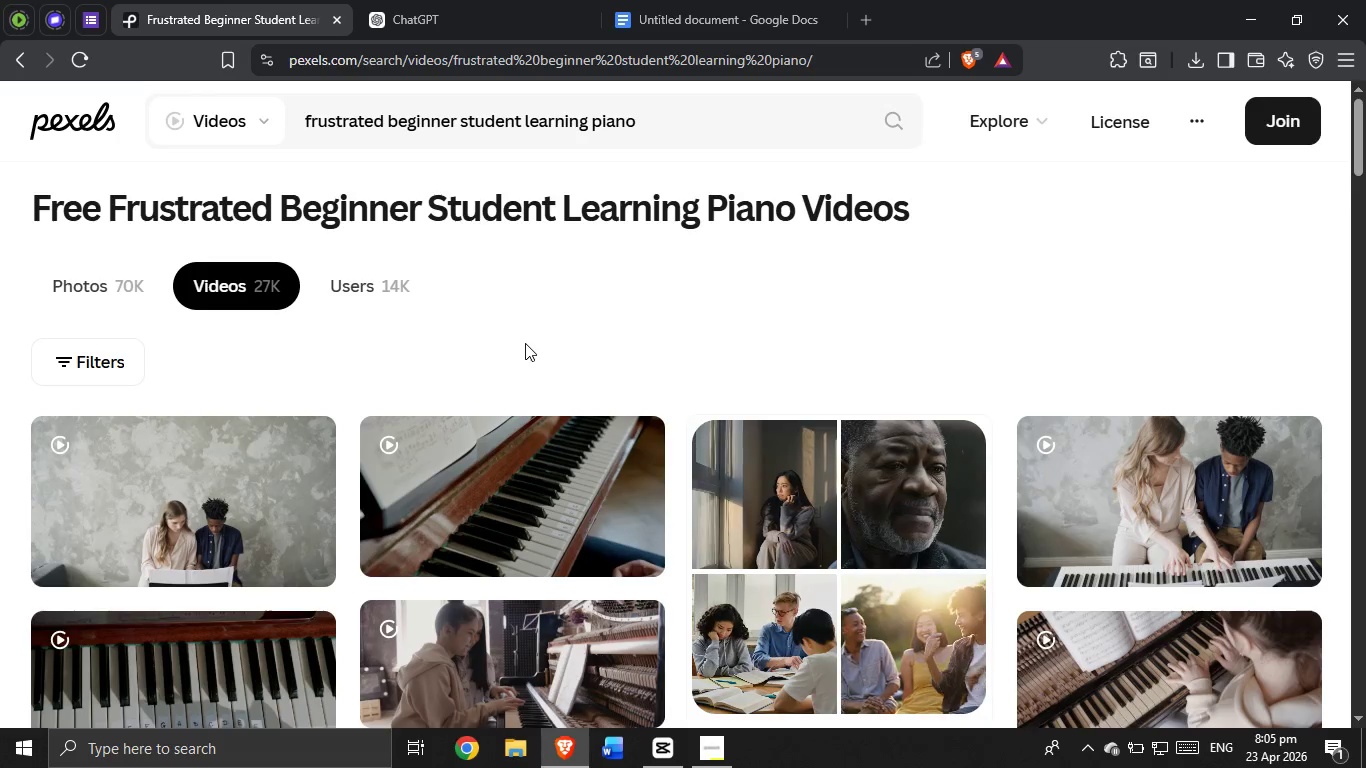 
wait(42.25)
 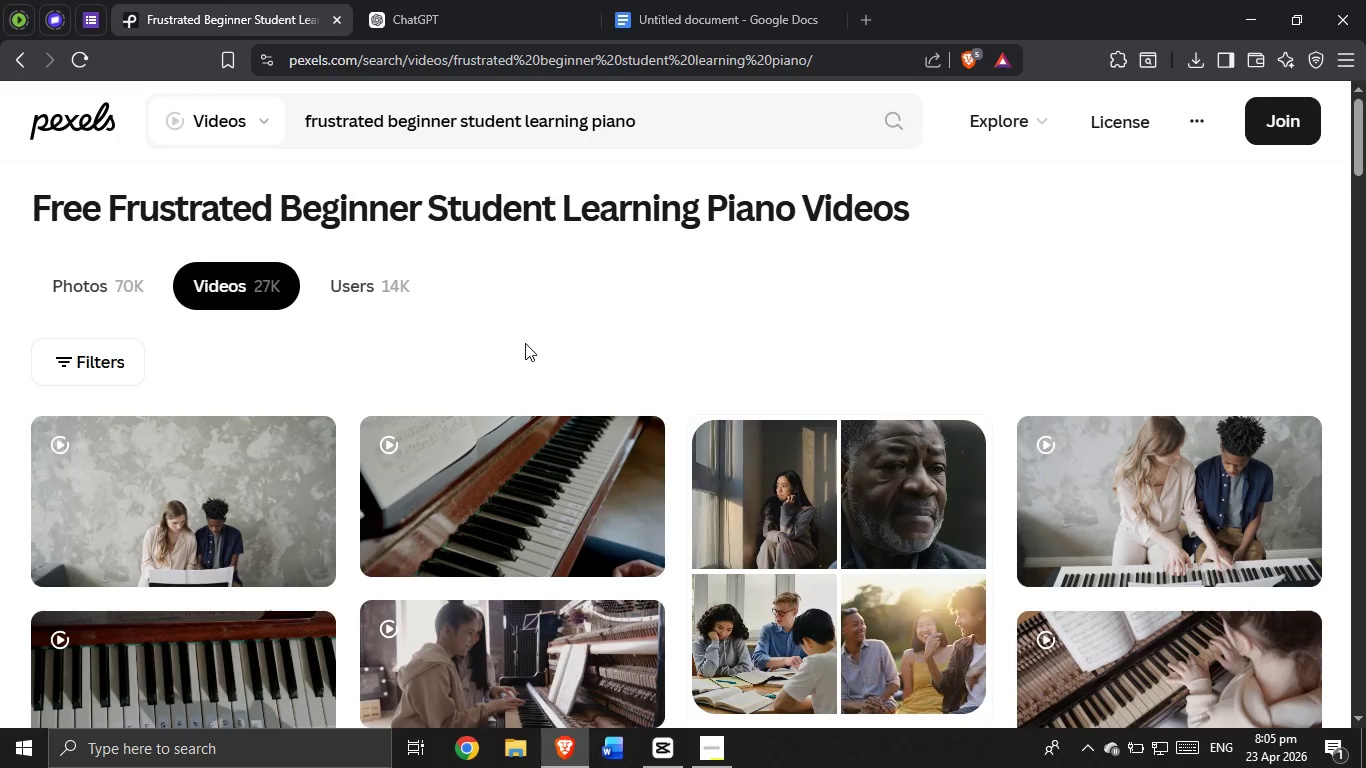 
scroll: coordinate [555, 389], scroll_direction: down, amount: 17.0
 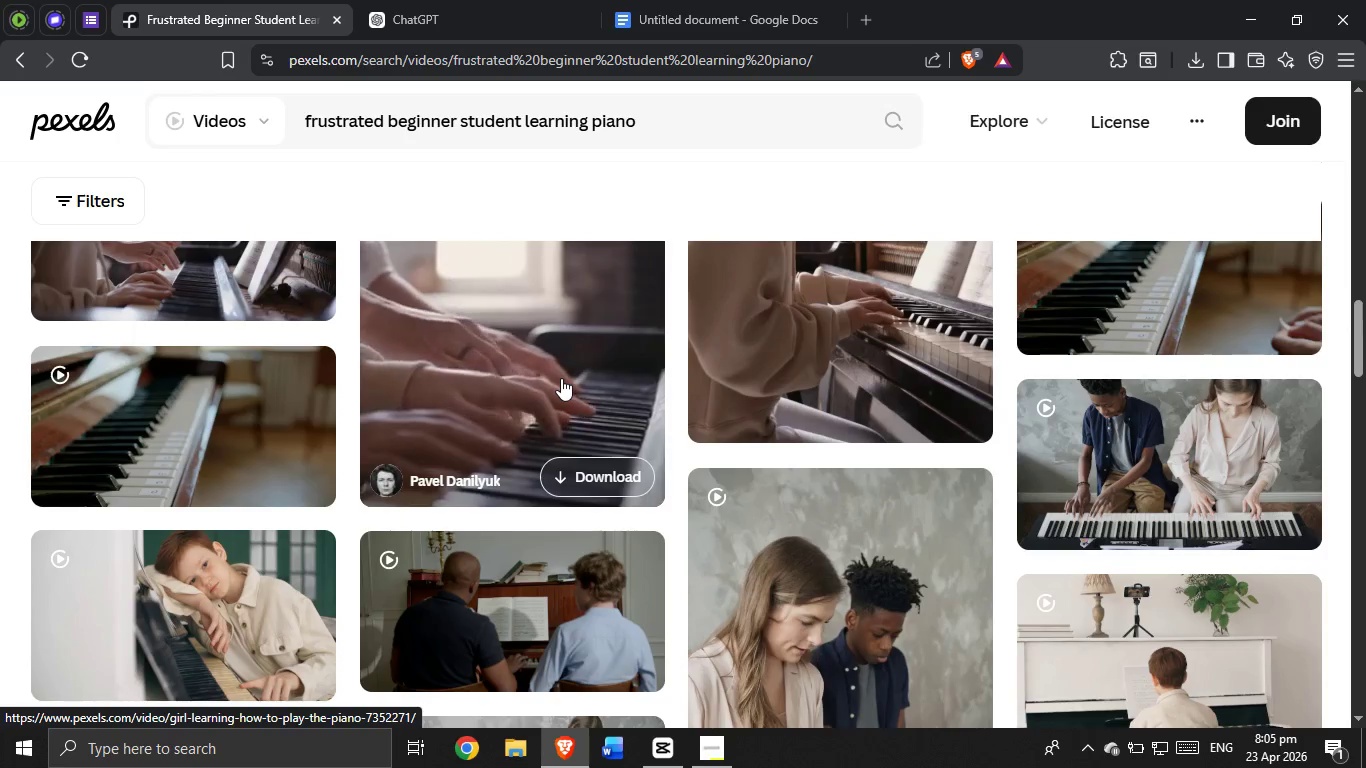 
wait(14.02)
 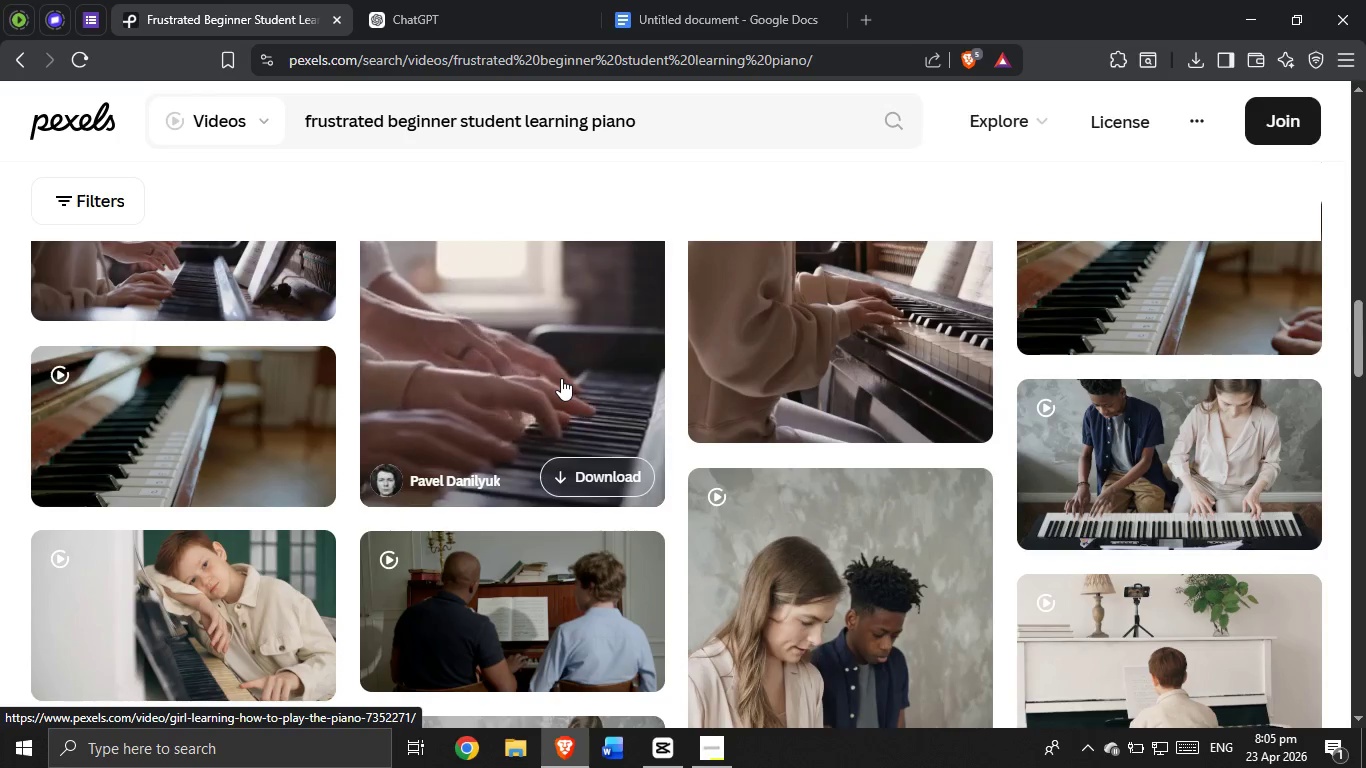 
mouse_move([421, 341])
 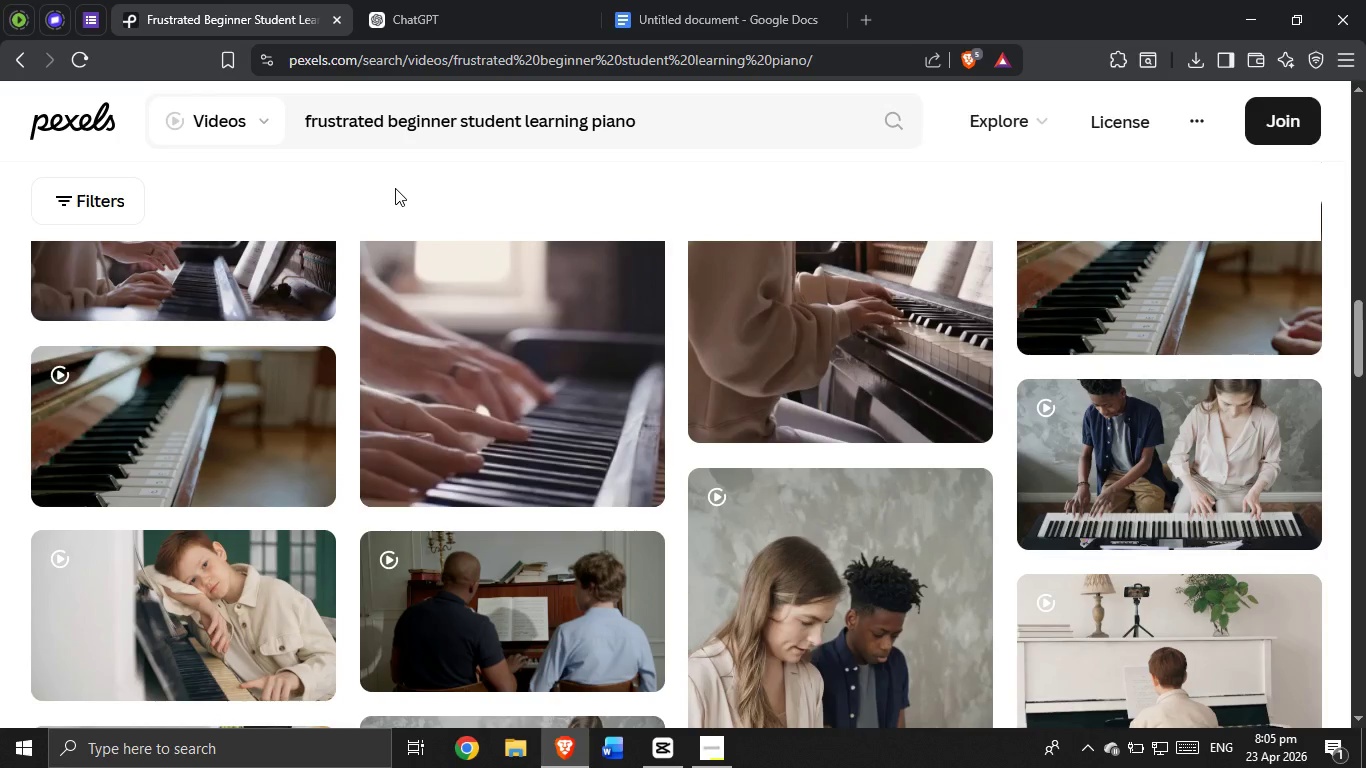 
wait(15.41)
 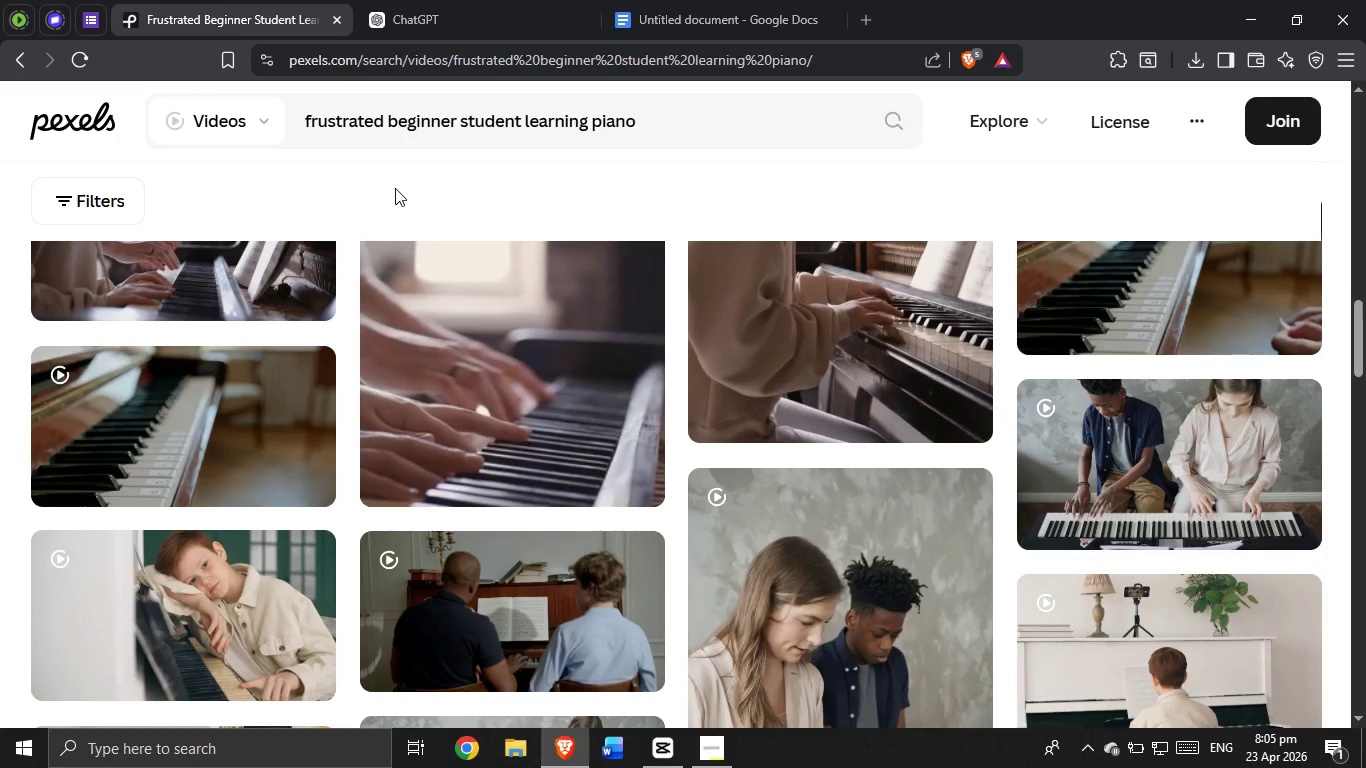 
scroll: coordinate [605, 312], scroll_direction: down, amount: 6.0
 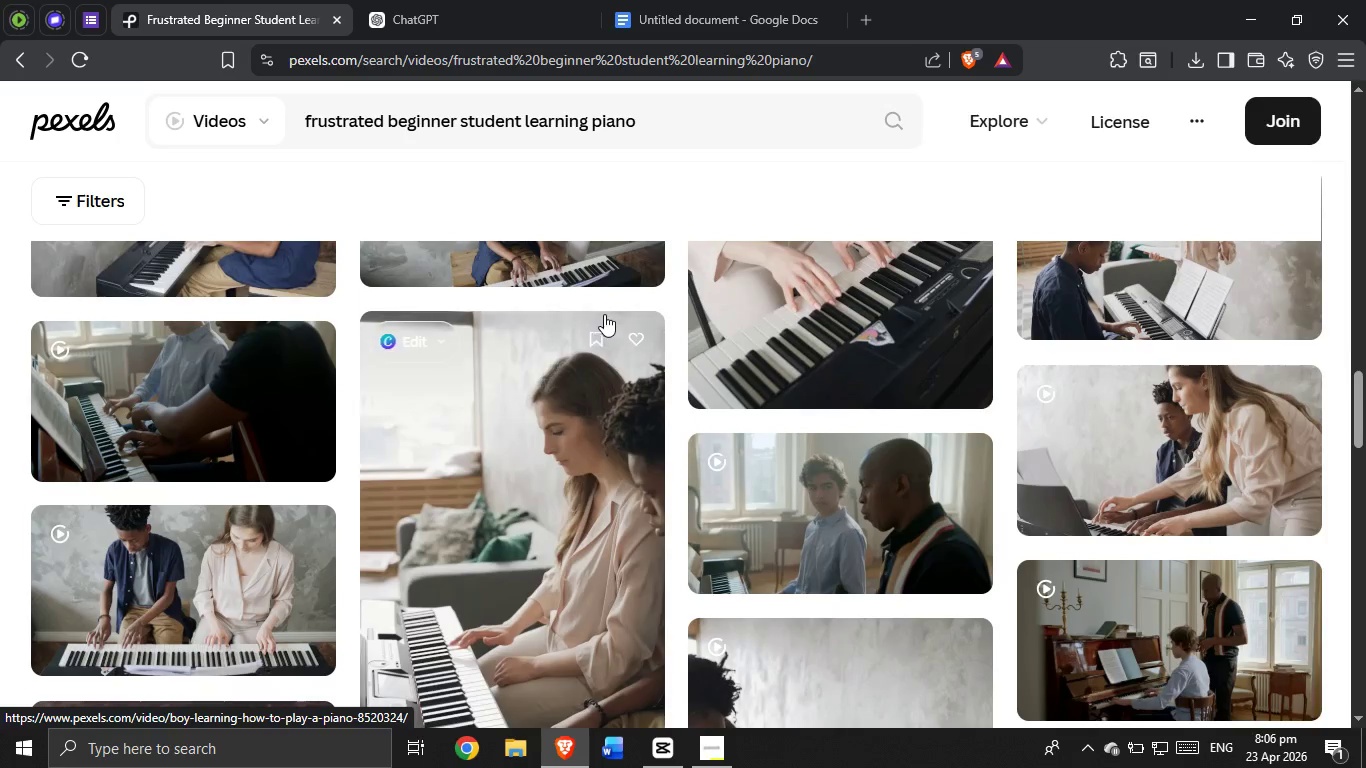 
scroll: coordinate [536, 412], scroll_direction: up, amount: 4.0
 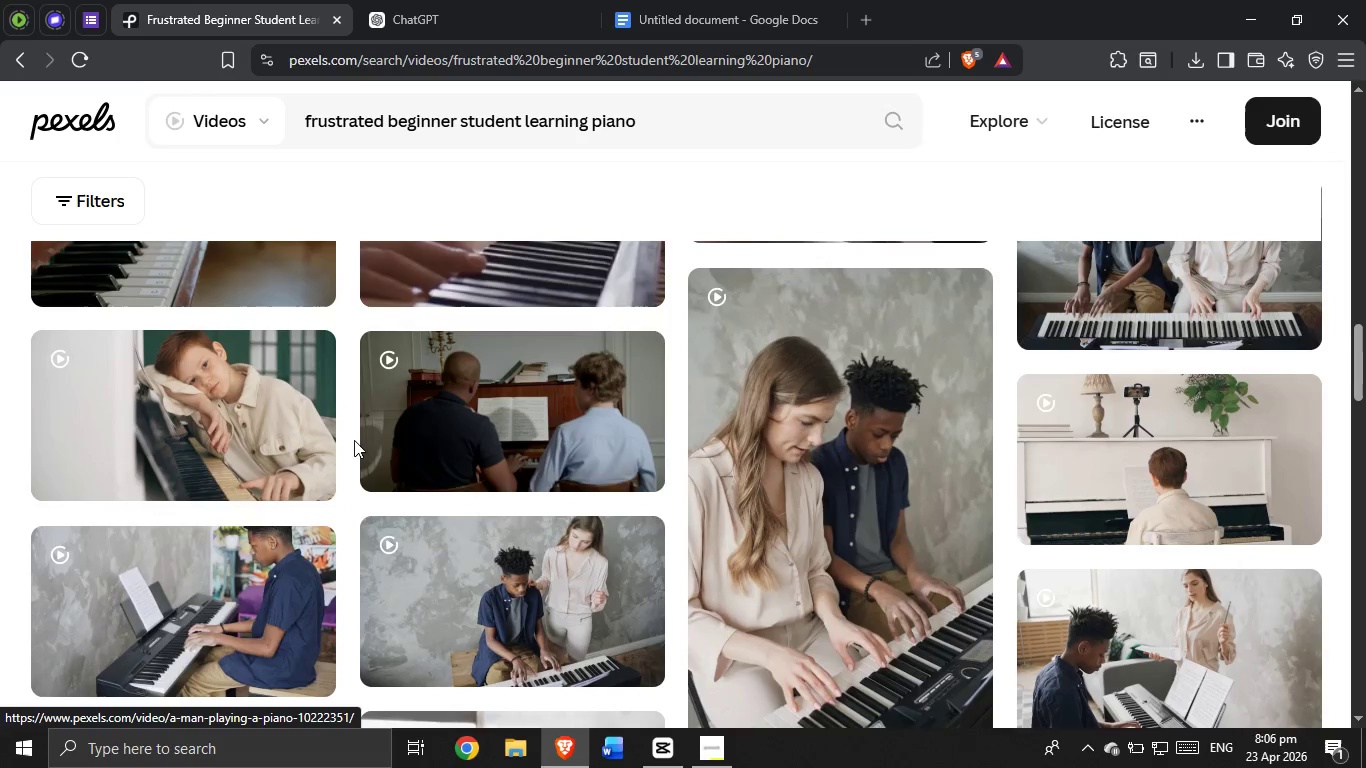 
scroll: coordinate [352, 434], scroll_direction: down, amount: 2.0
 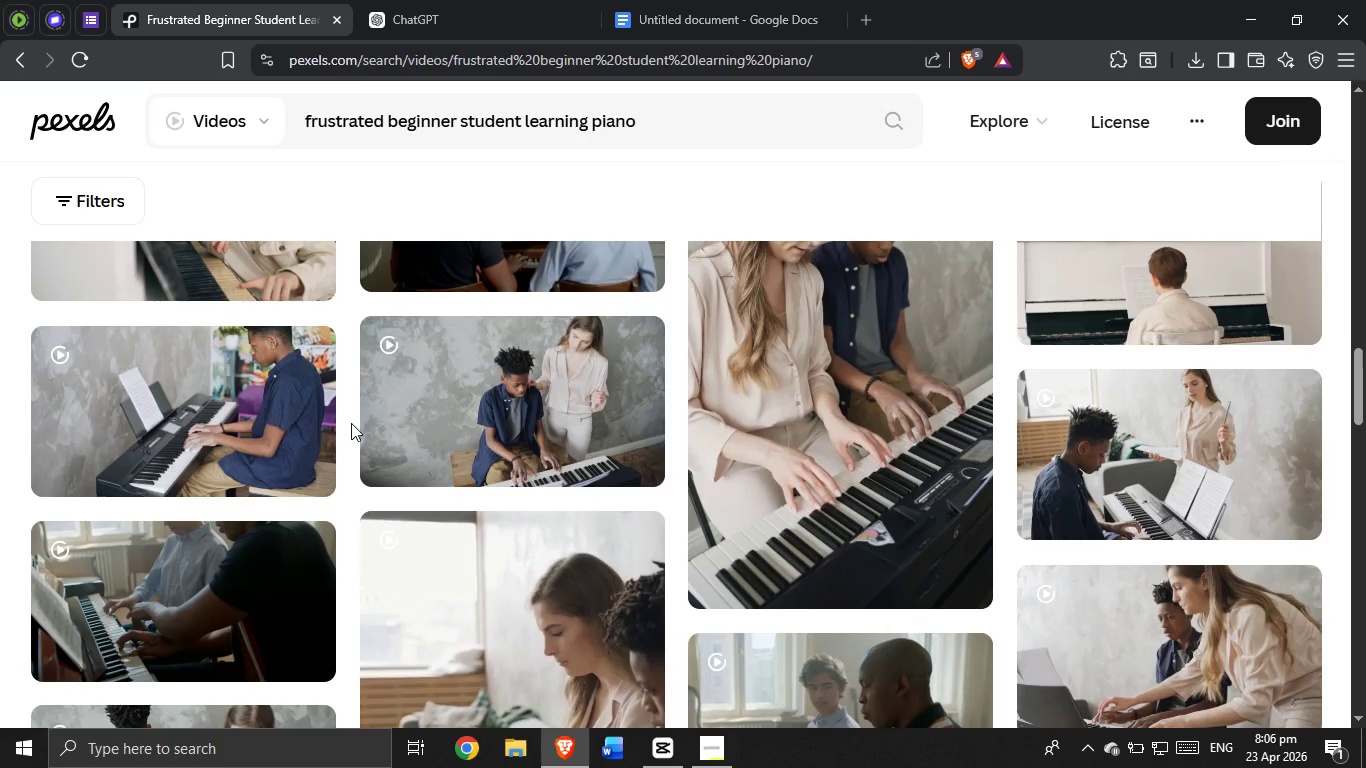 
scroll: coordinate [351, 424], scroll_direction: up, amount: 21.0
 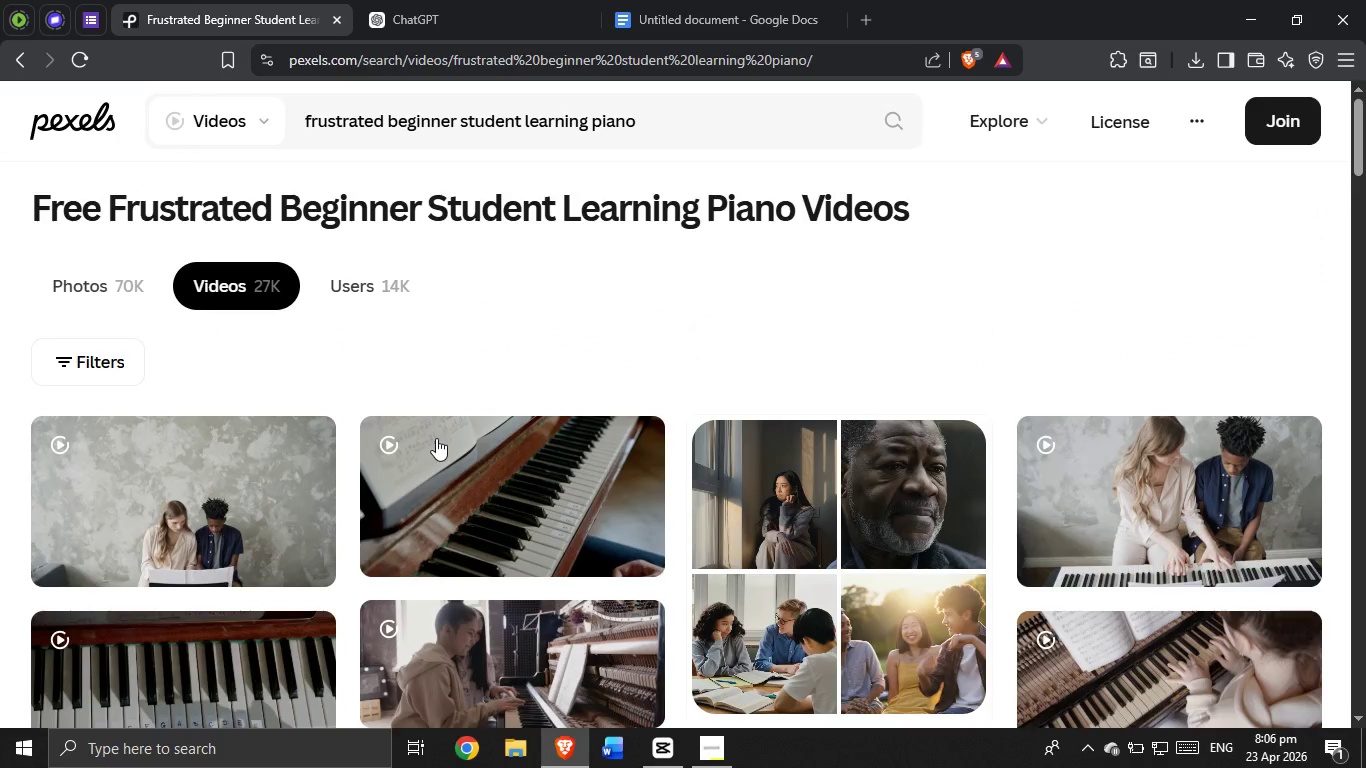 
scroll: coordinate [458, 418], scroll_direction: down, amount: 3.0
 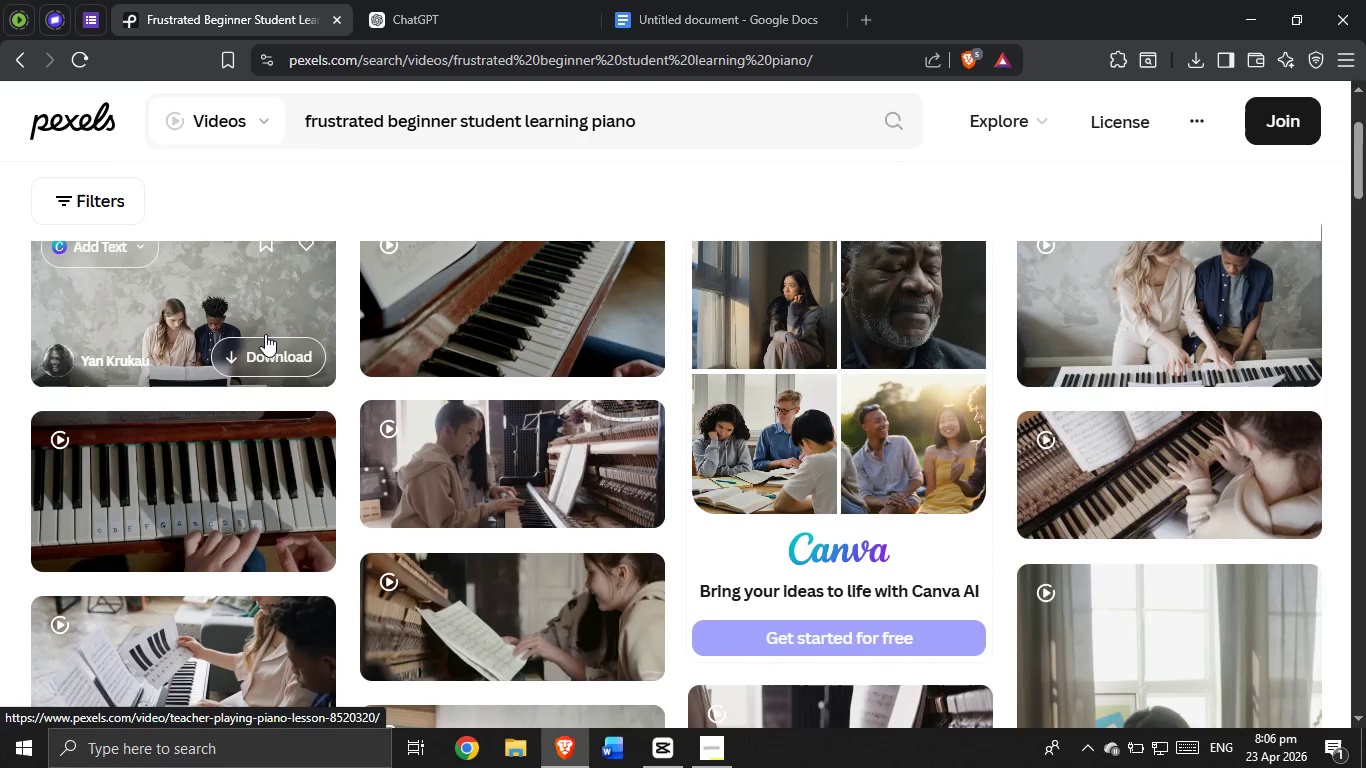 
scroll: coordinate [190, 301], scroll_direction: up, amount: 2.0
 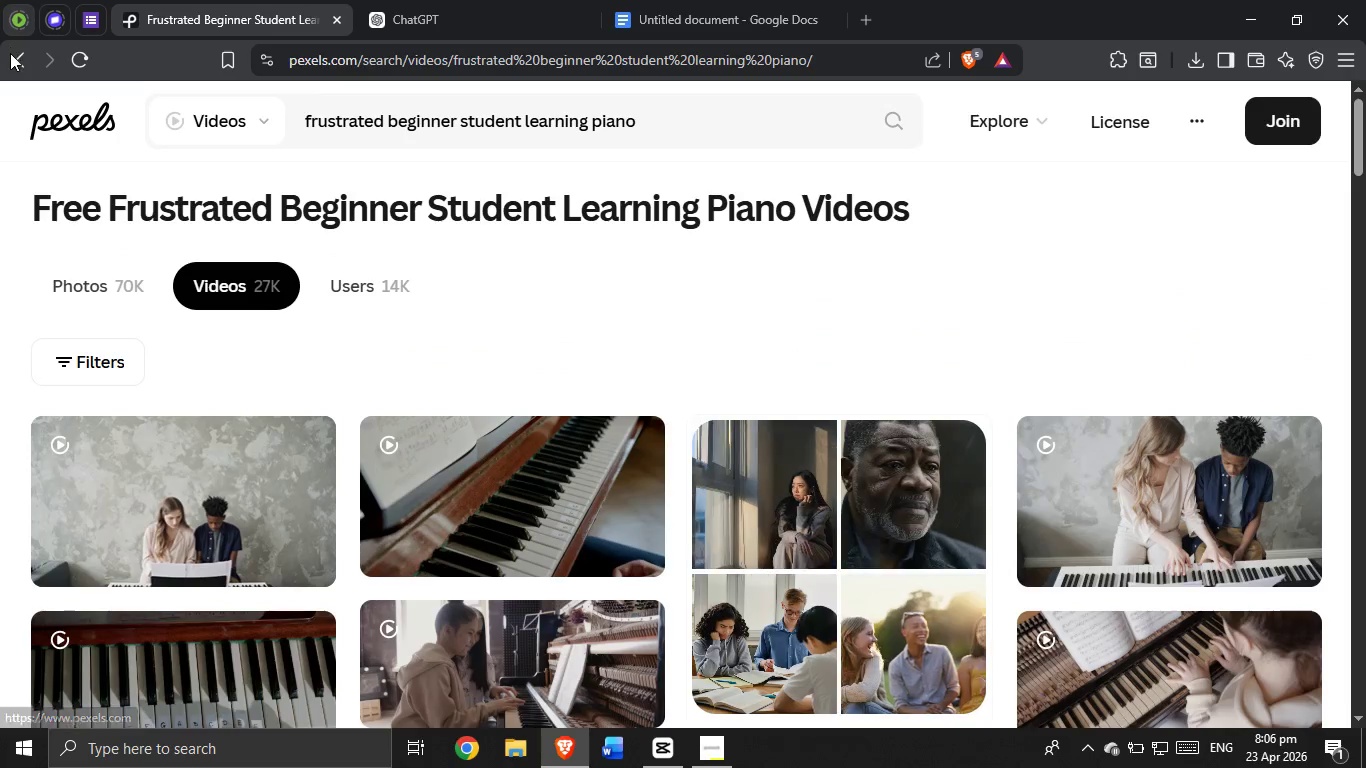 
left_click([11, 54])
 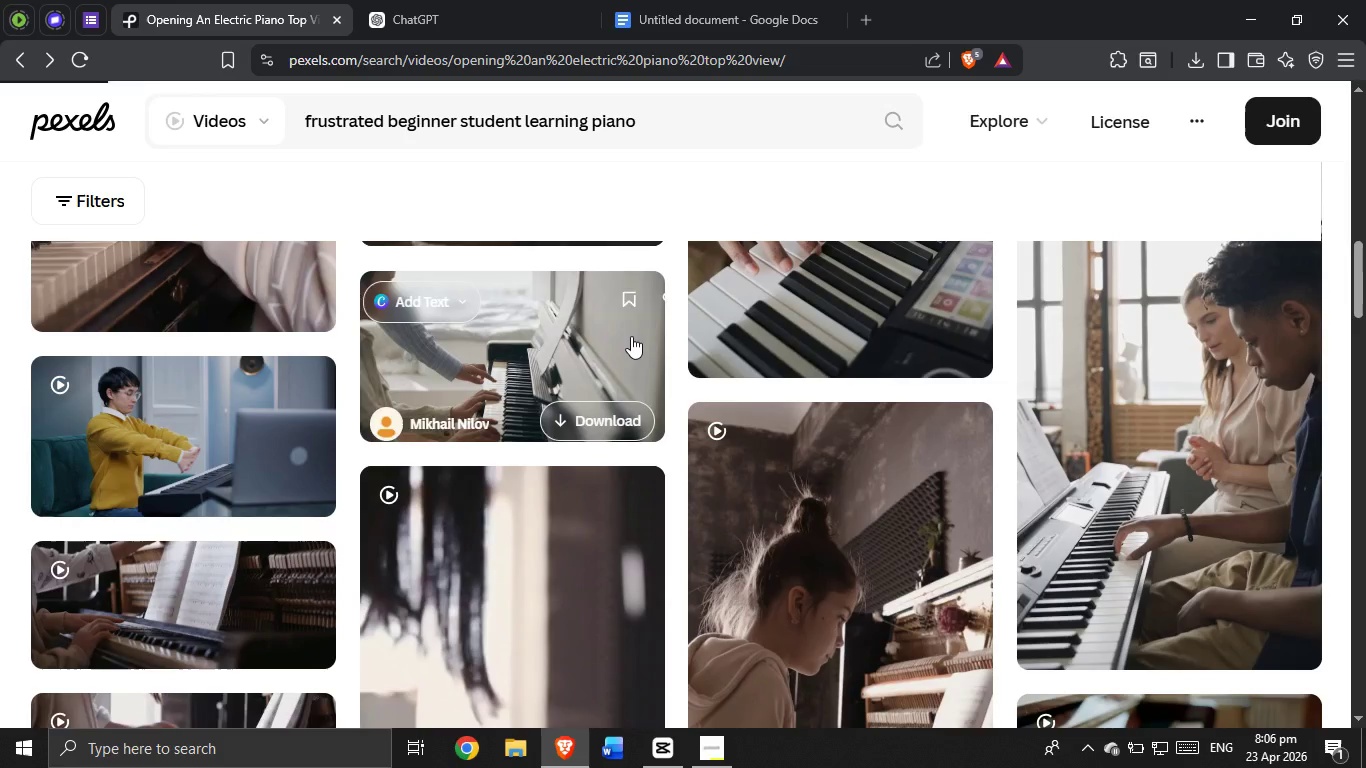 
scroll: coordinate [624, 365], scroll_direction: up, amount: 17.0
 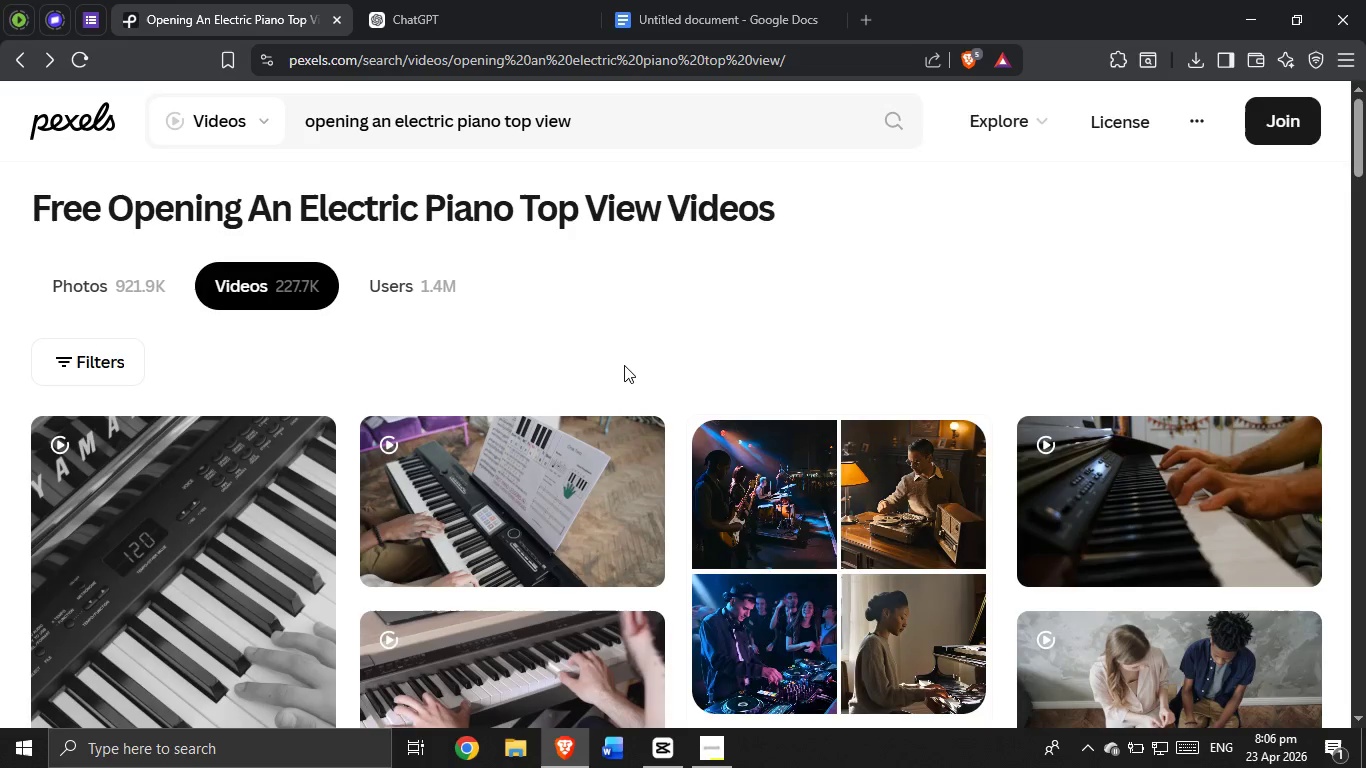 
scroll: coordinate [617, 370], scroll_direction: down, amount: 7.0
 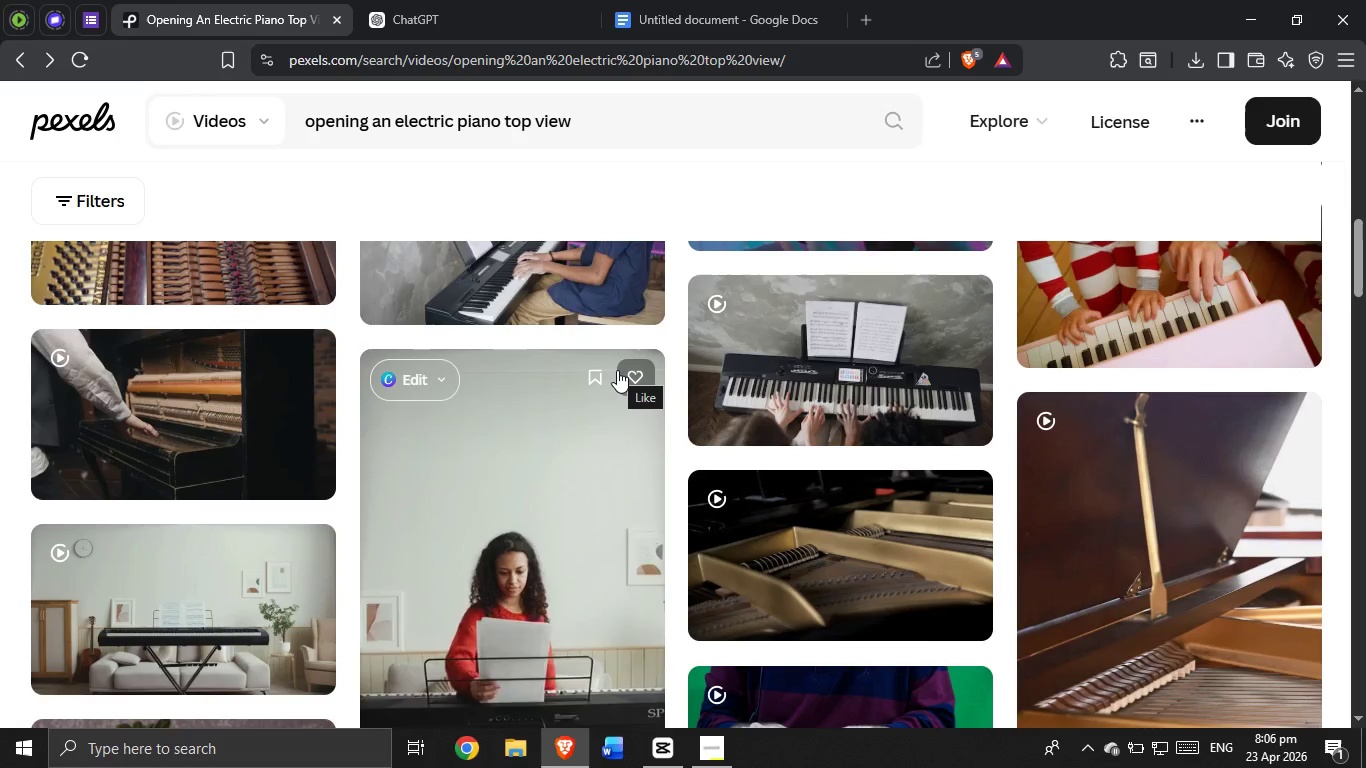 
wait(9.39)
 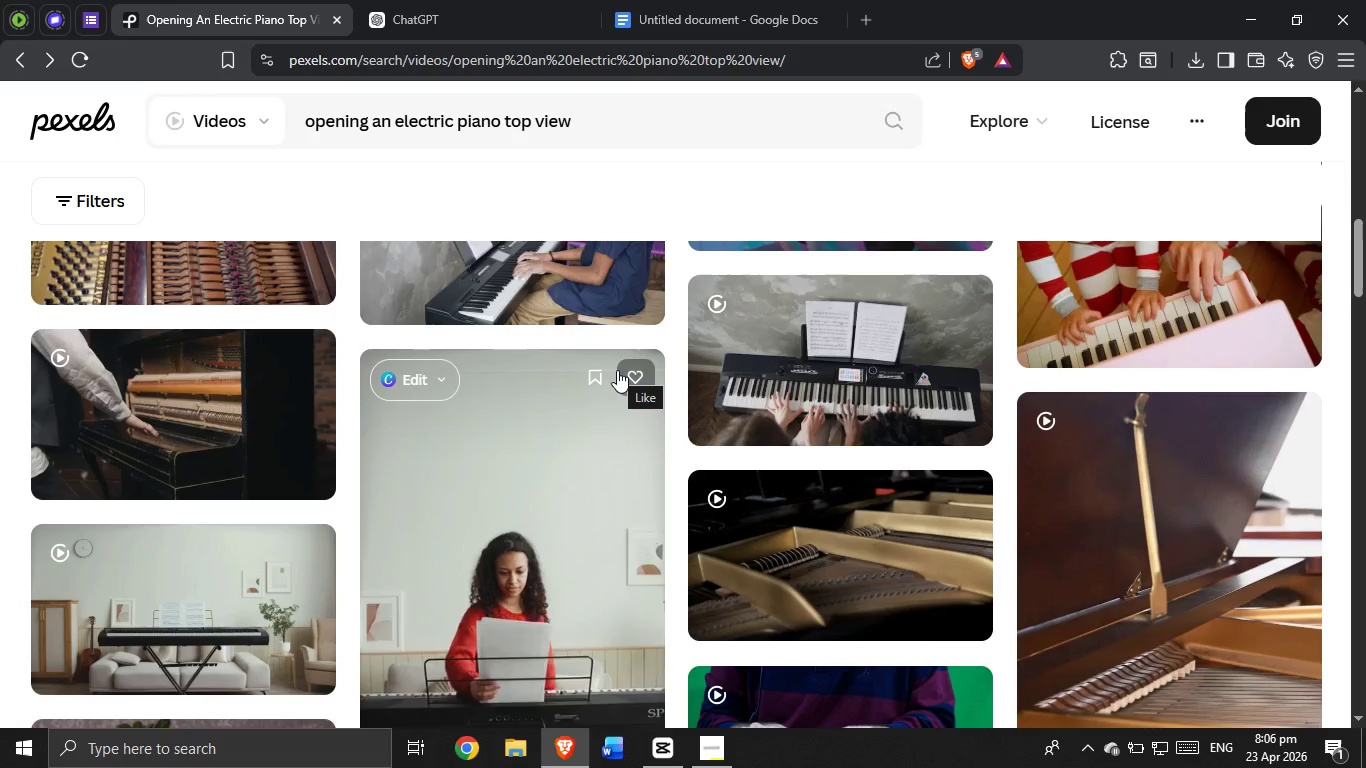 
scroll: coordinate [390, 390], scroll_direction: up, amount: 8.0
 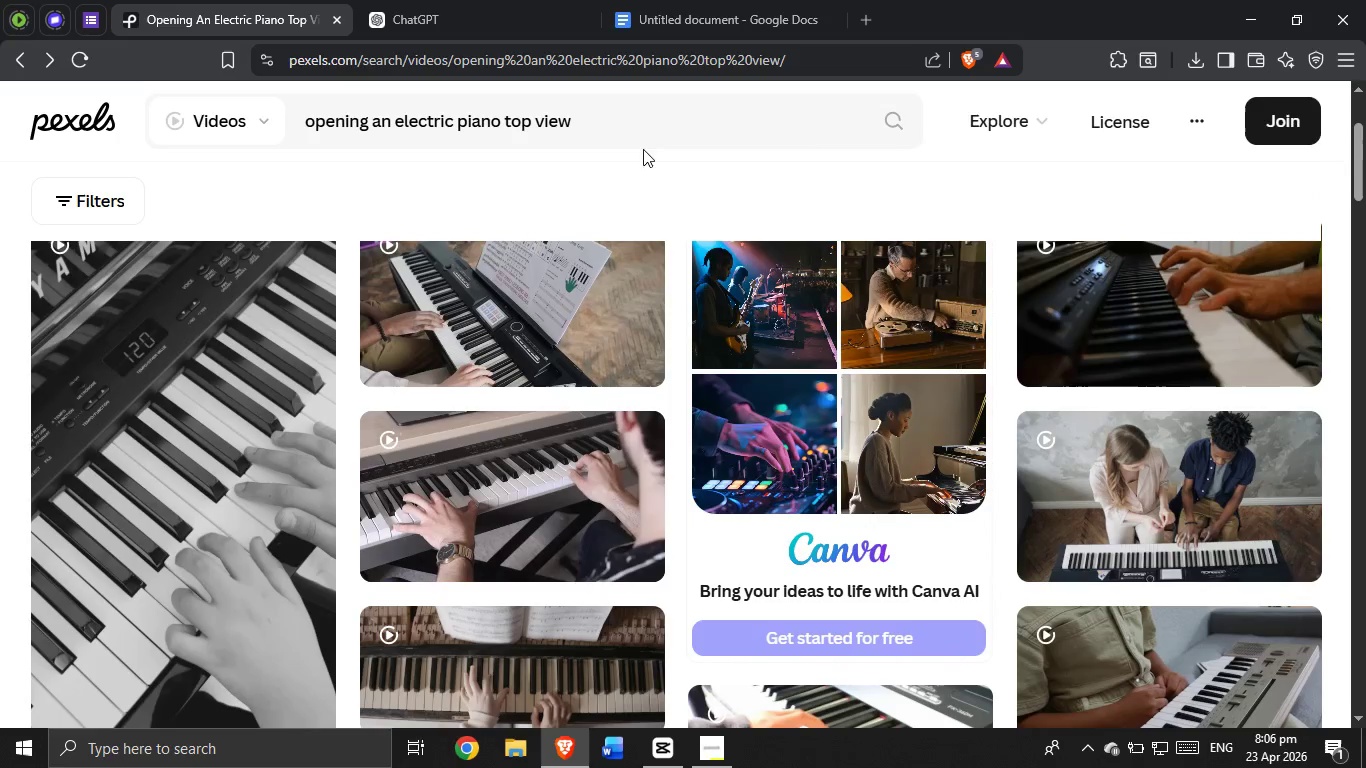 
double_click([643, 142])
 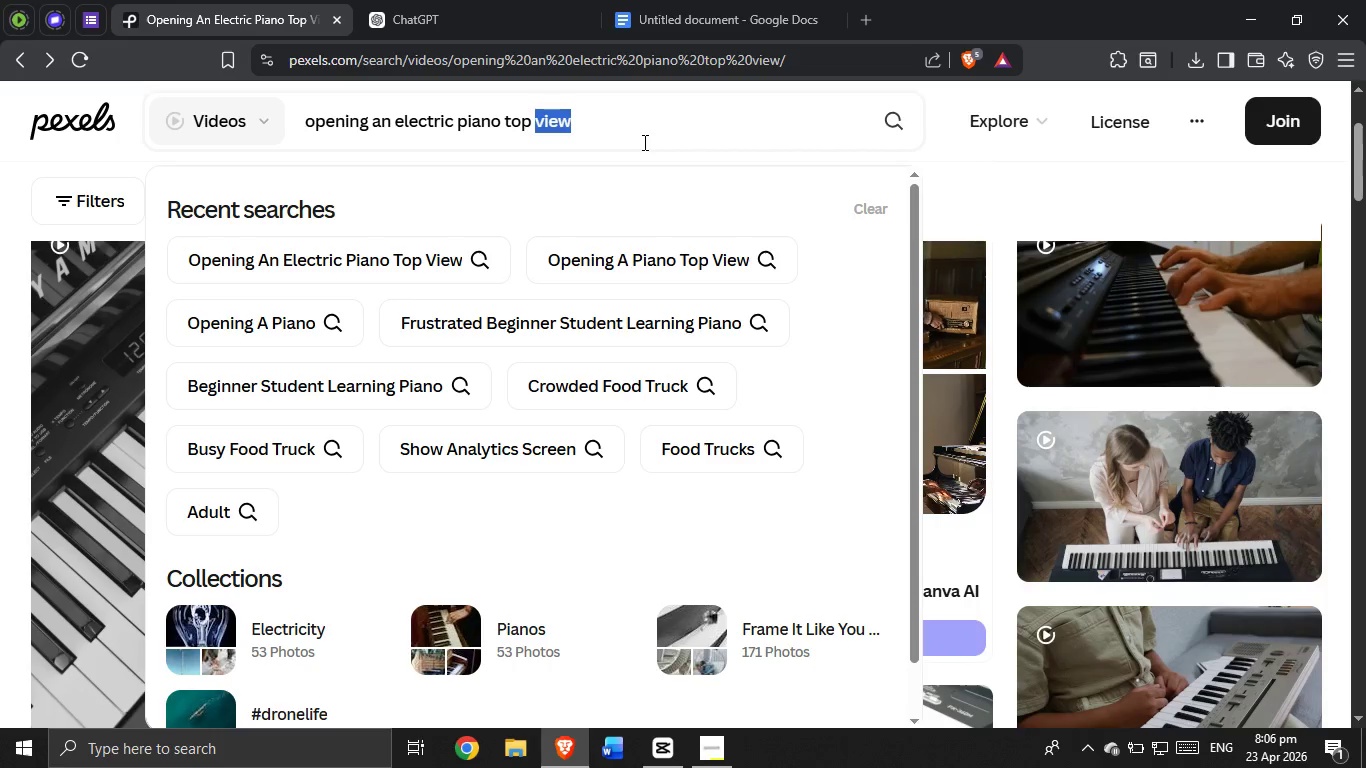 
wait(17.41)
 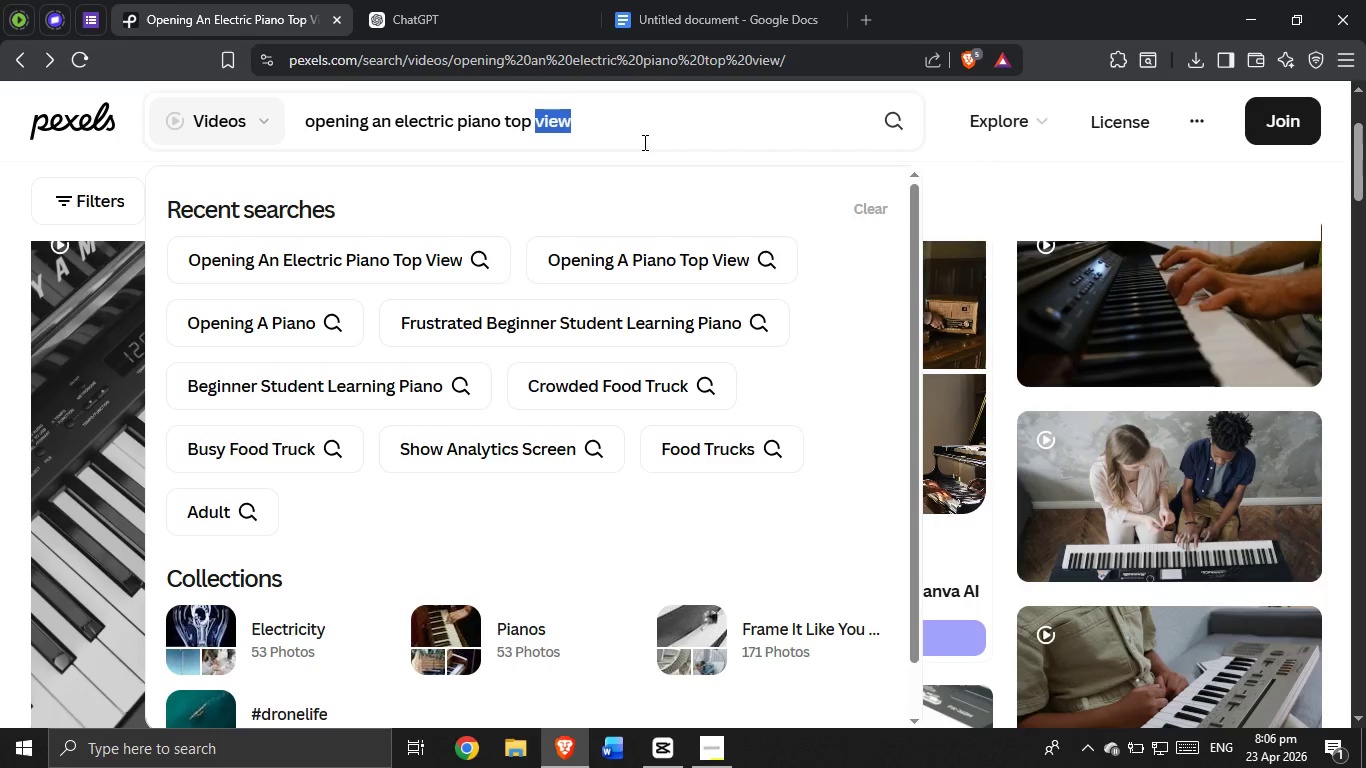 
scroll: coordinate [639, 242], scroll_direction: down, amount: 10.0
 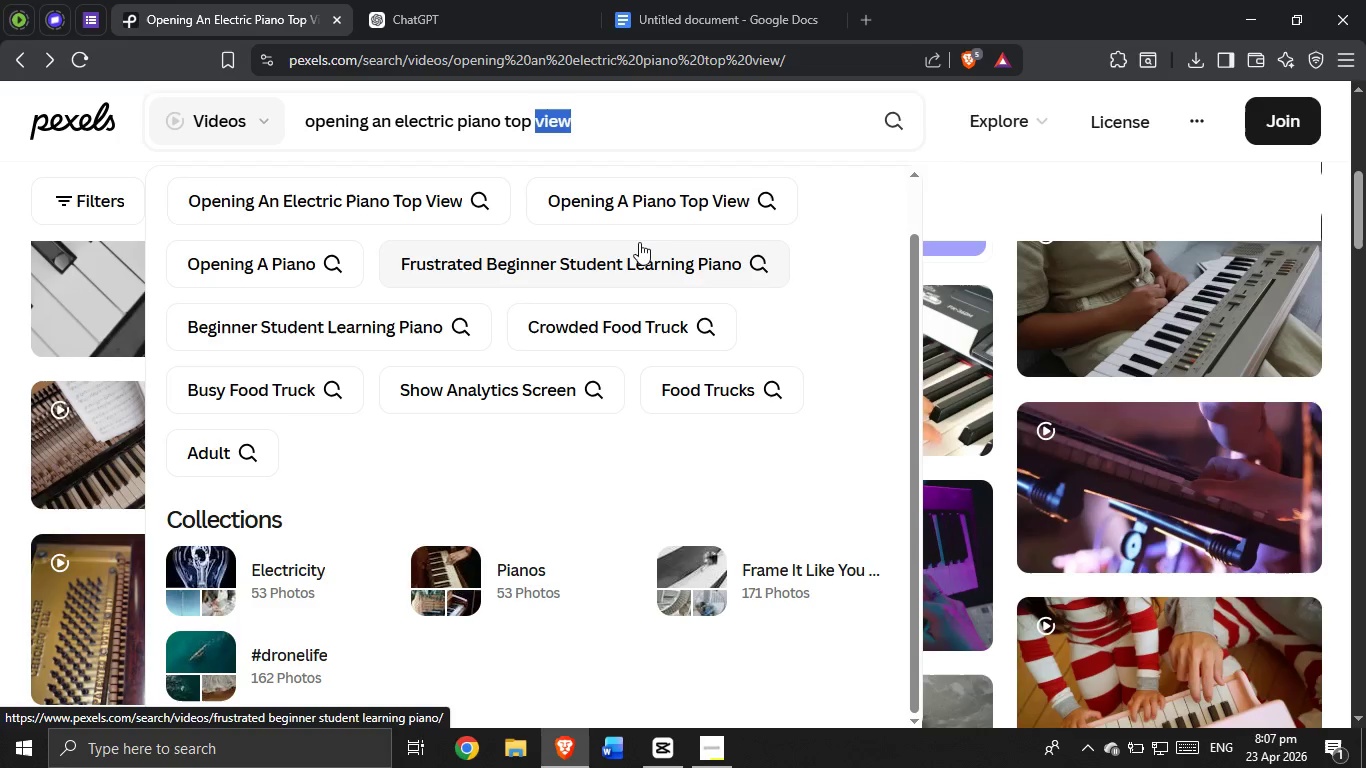 
wait(36.38)
 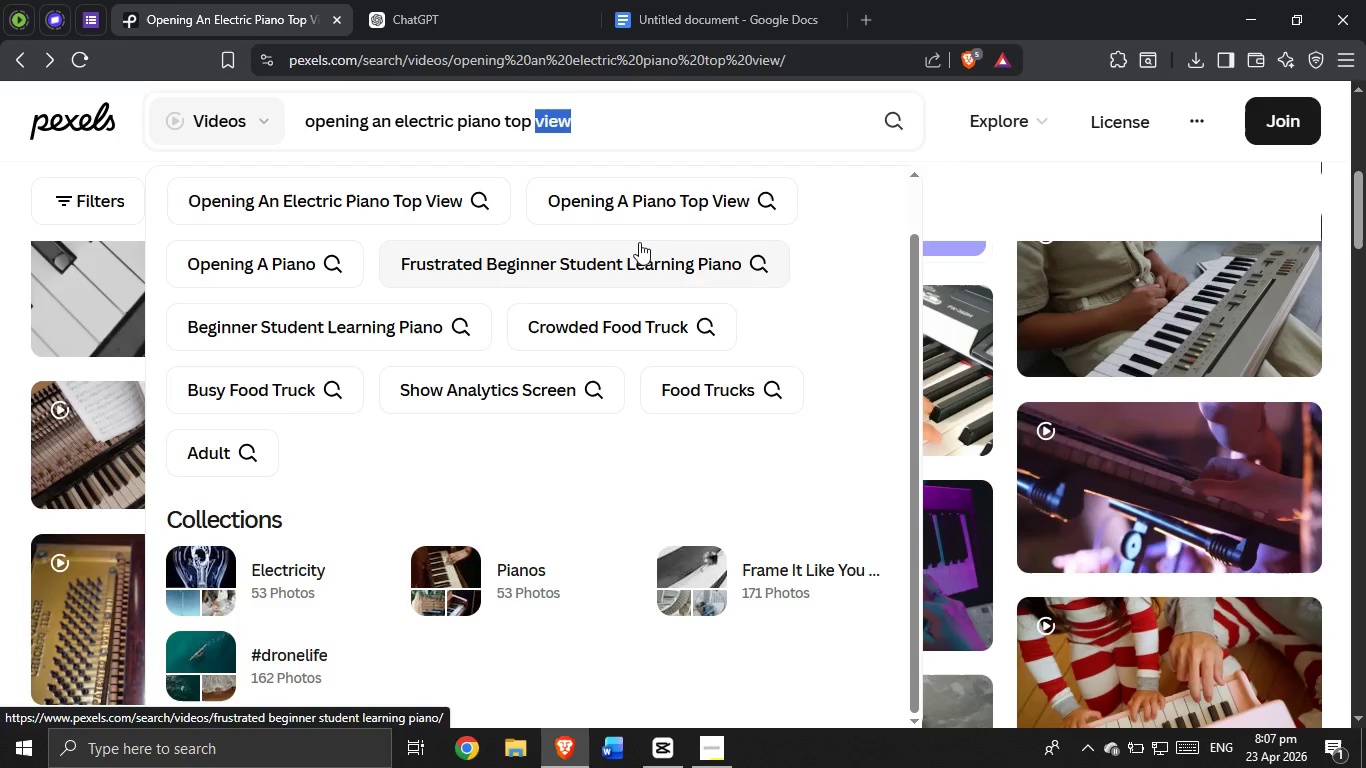 
scroll: coordinate [815, 259], scroll_direction: down, amount: 4.0
 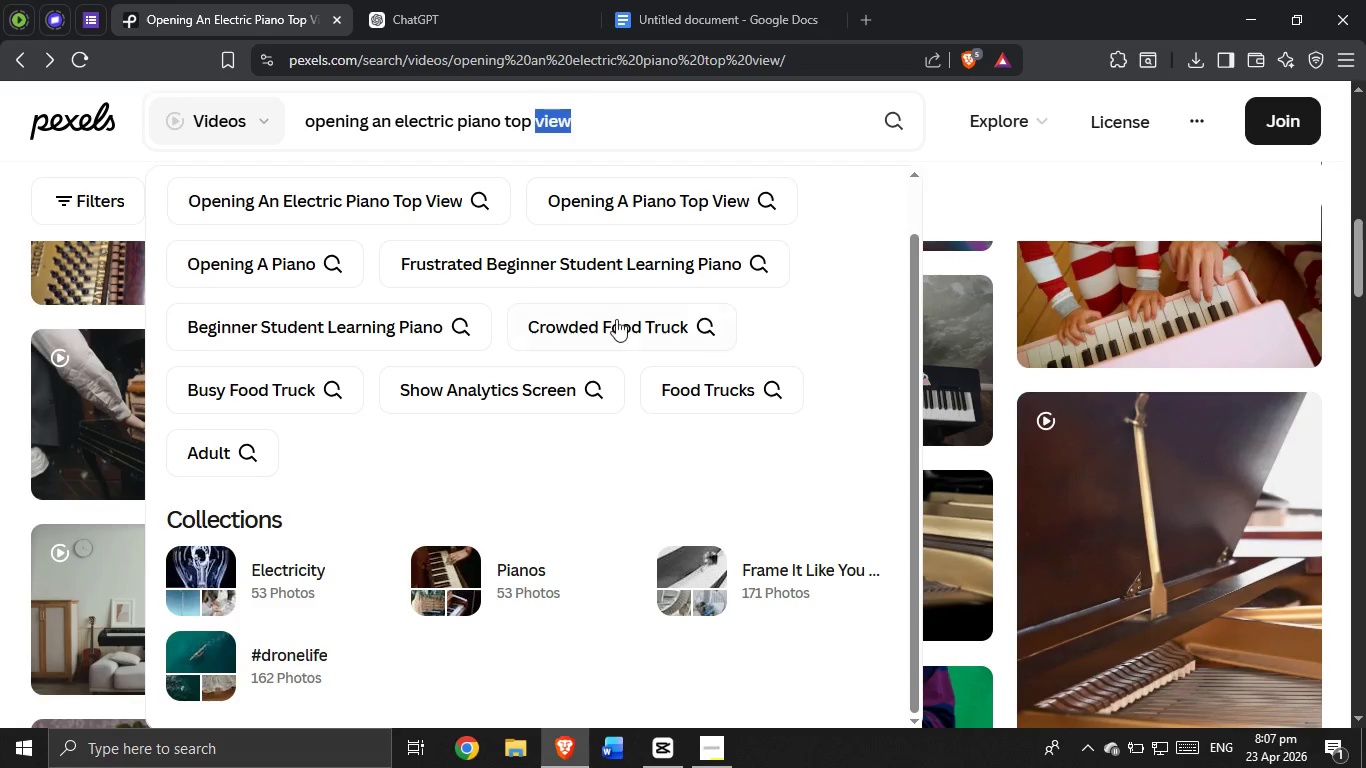 
scroll: coordinate [574, 309], scroll_direction: up, amount: 3.0
 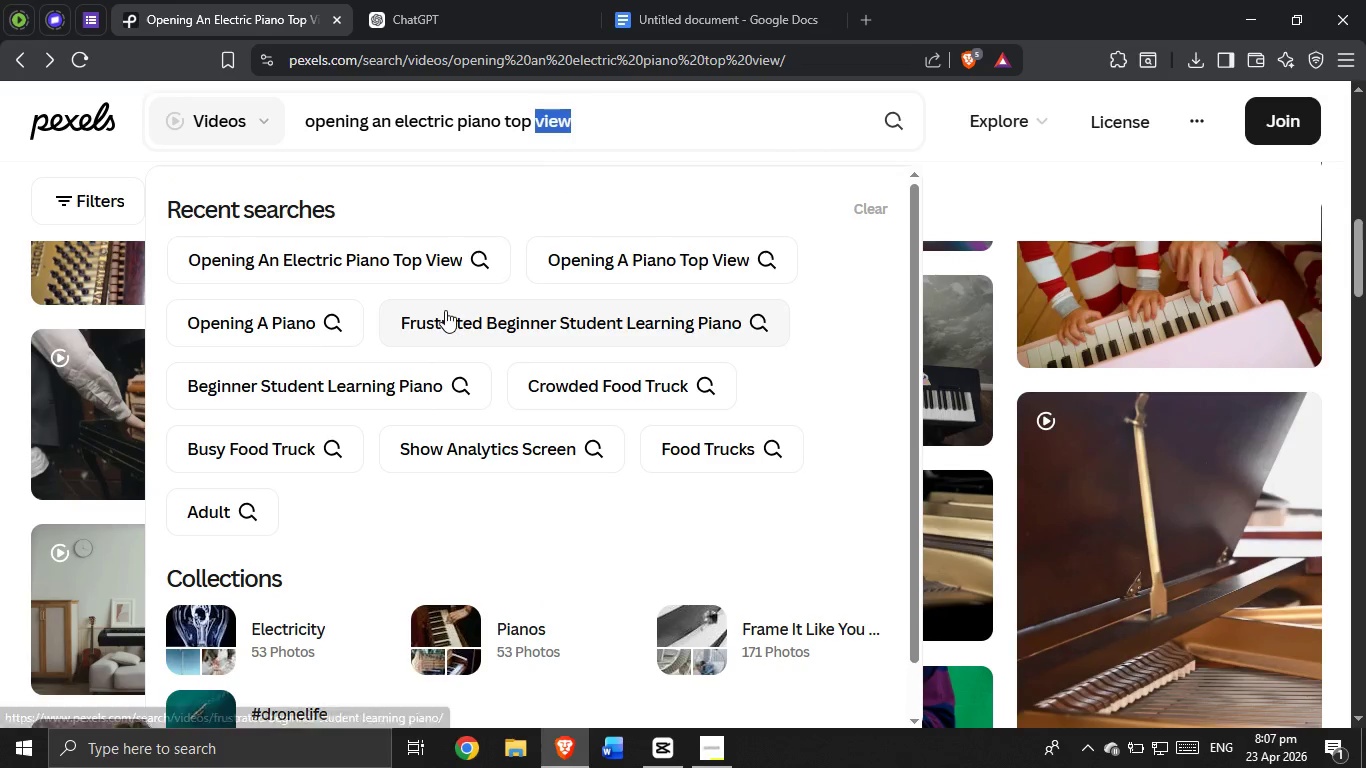 
left_click([361, 391])
 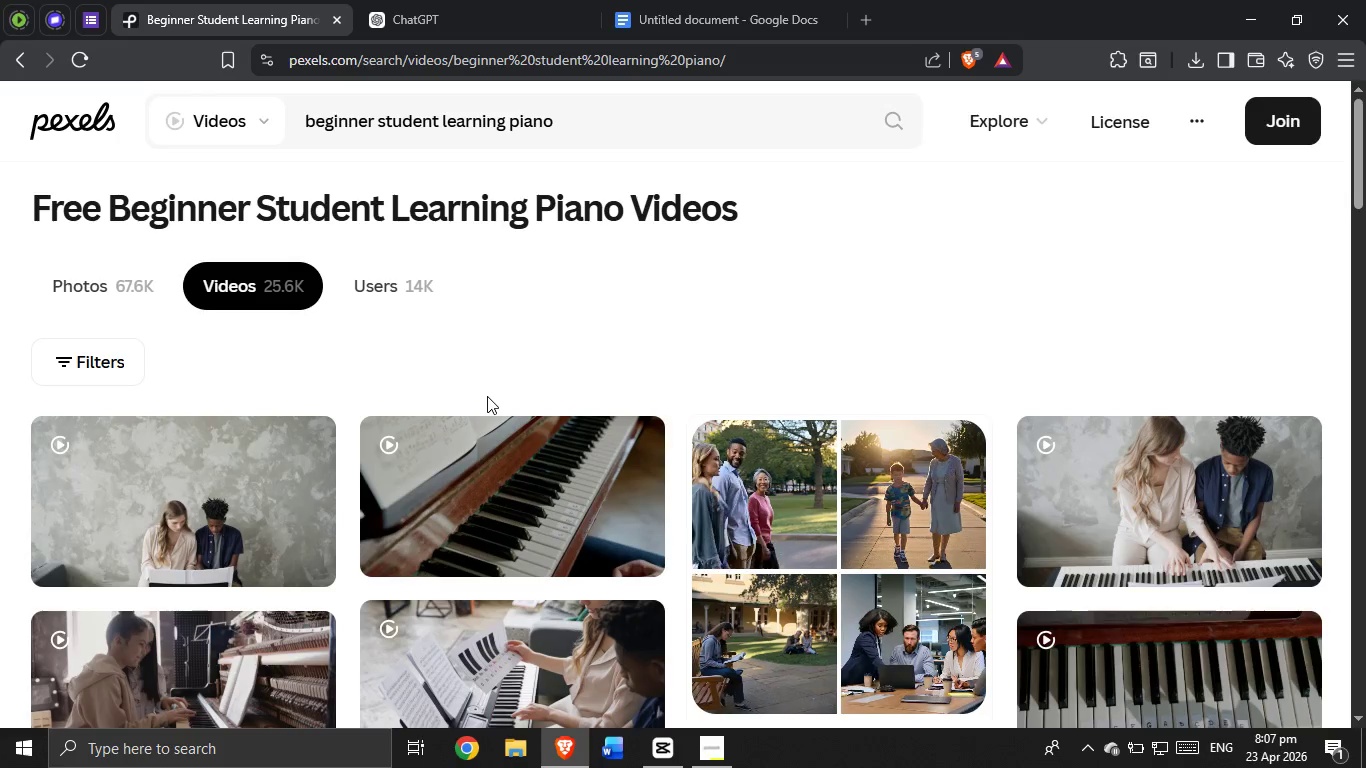 
scroll: coordinate [302, 417], scroll_direction: down, amount: 5.0
 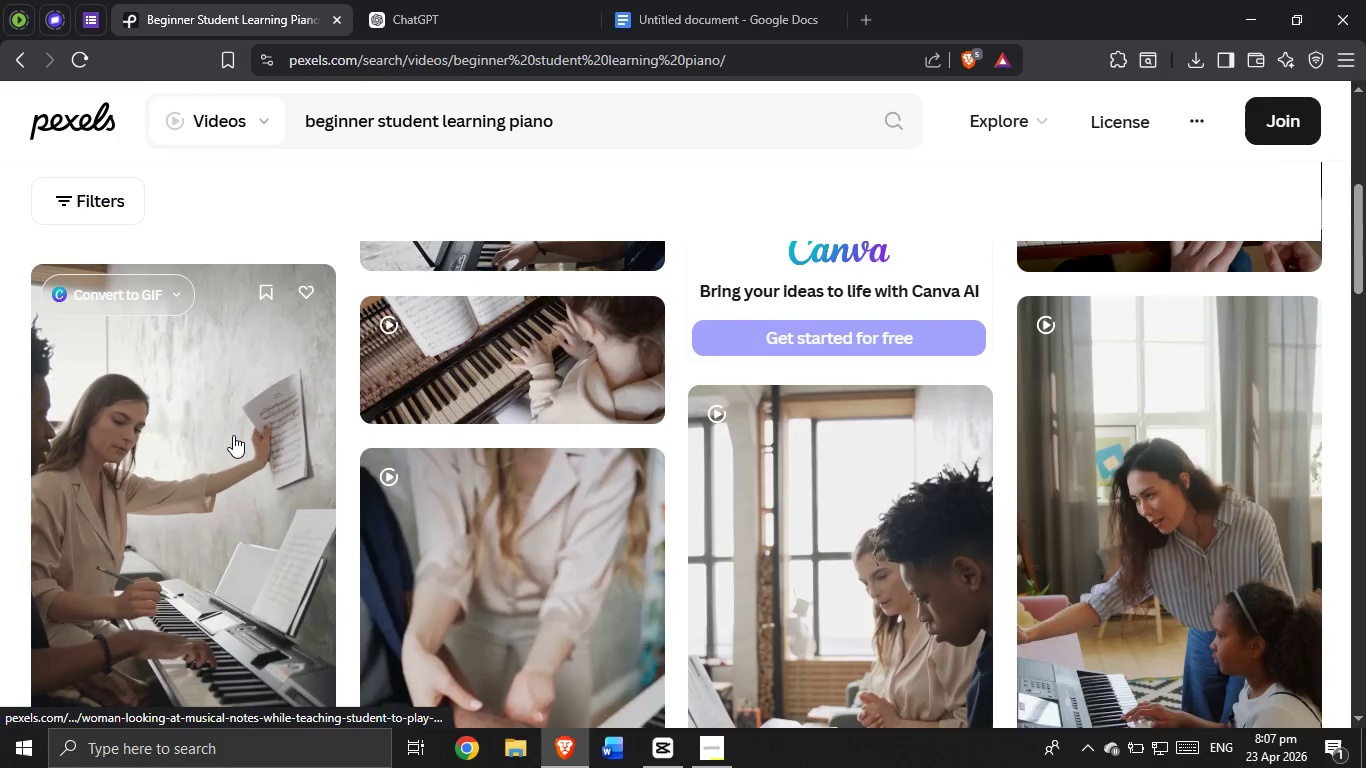 
left_click([233, 435])
 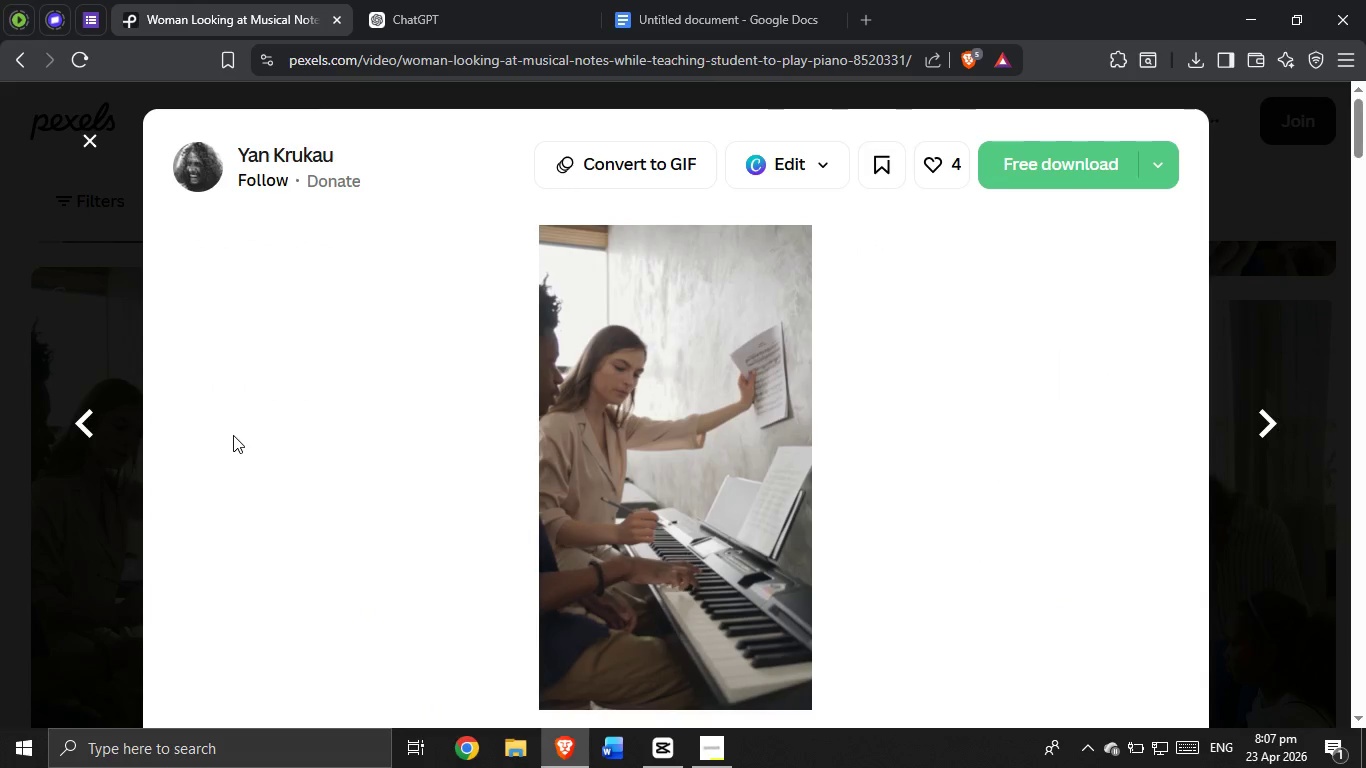 
wait(5.34)
 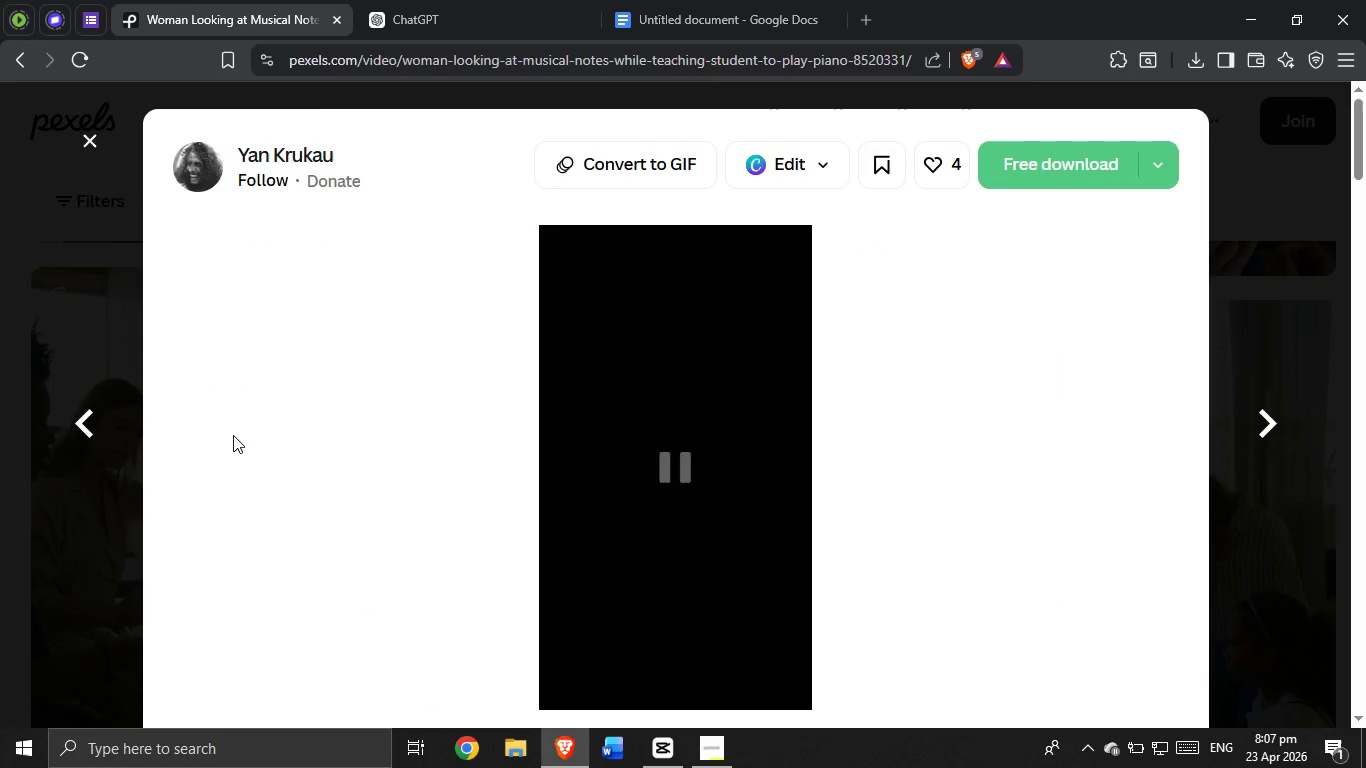 
left_click([1090, 162])
 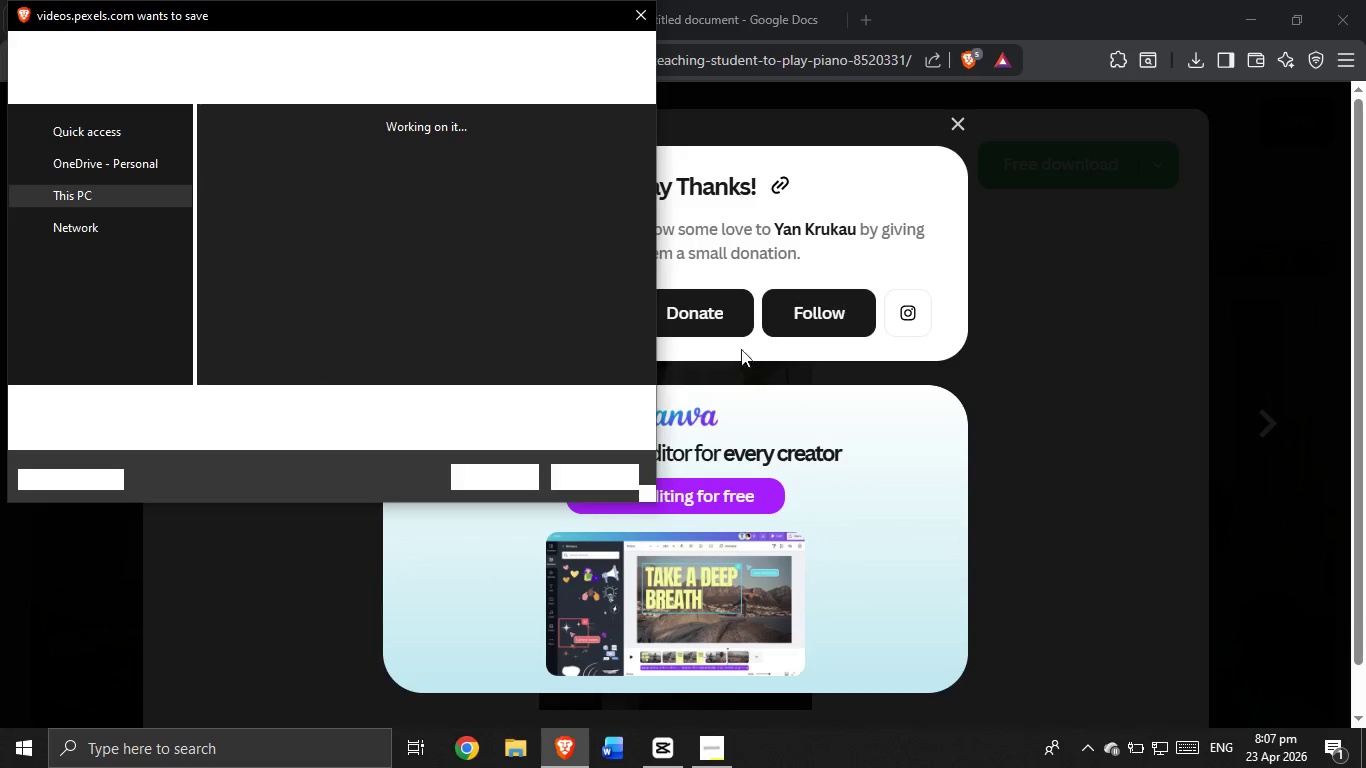 
wait(5.98)
 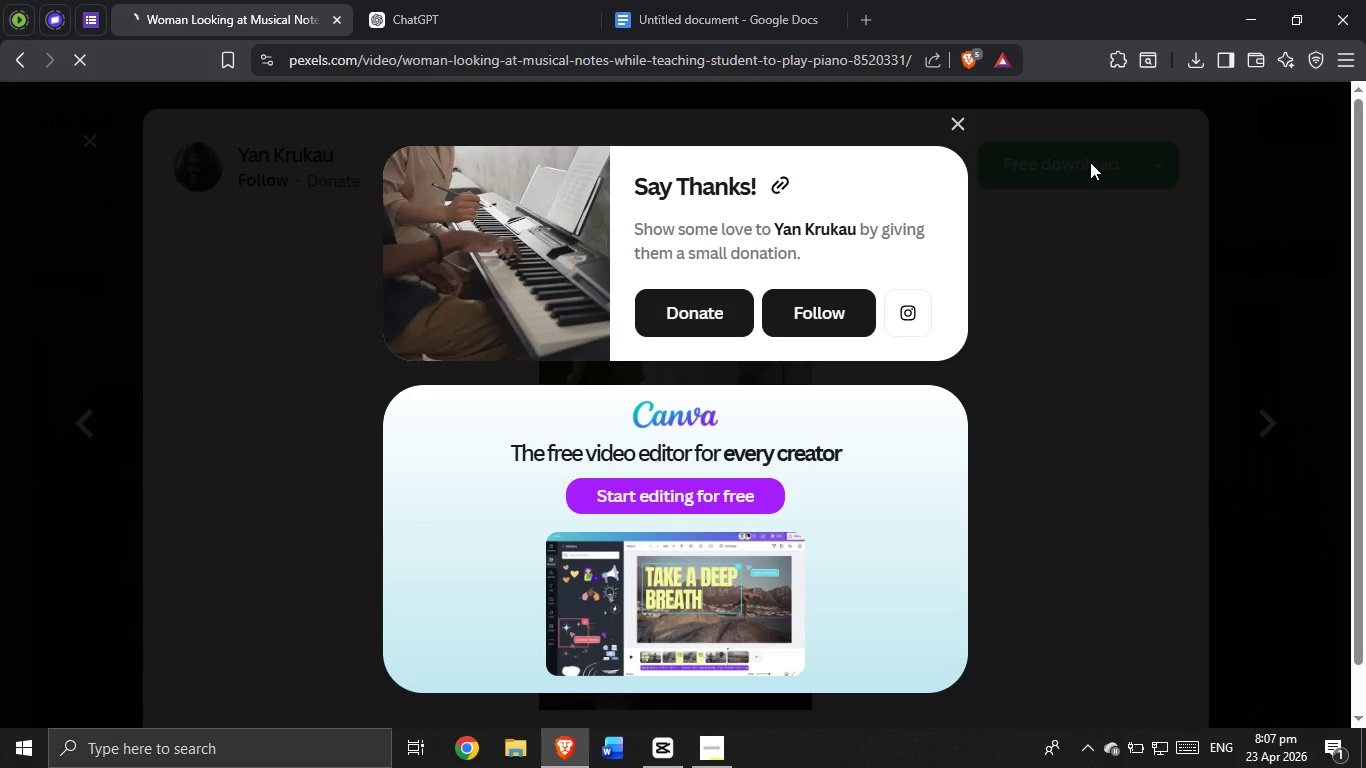 
left_click([498, 477])
 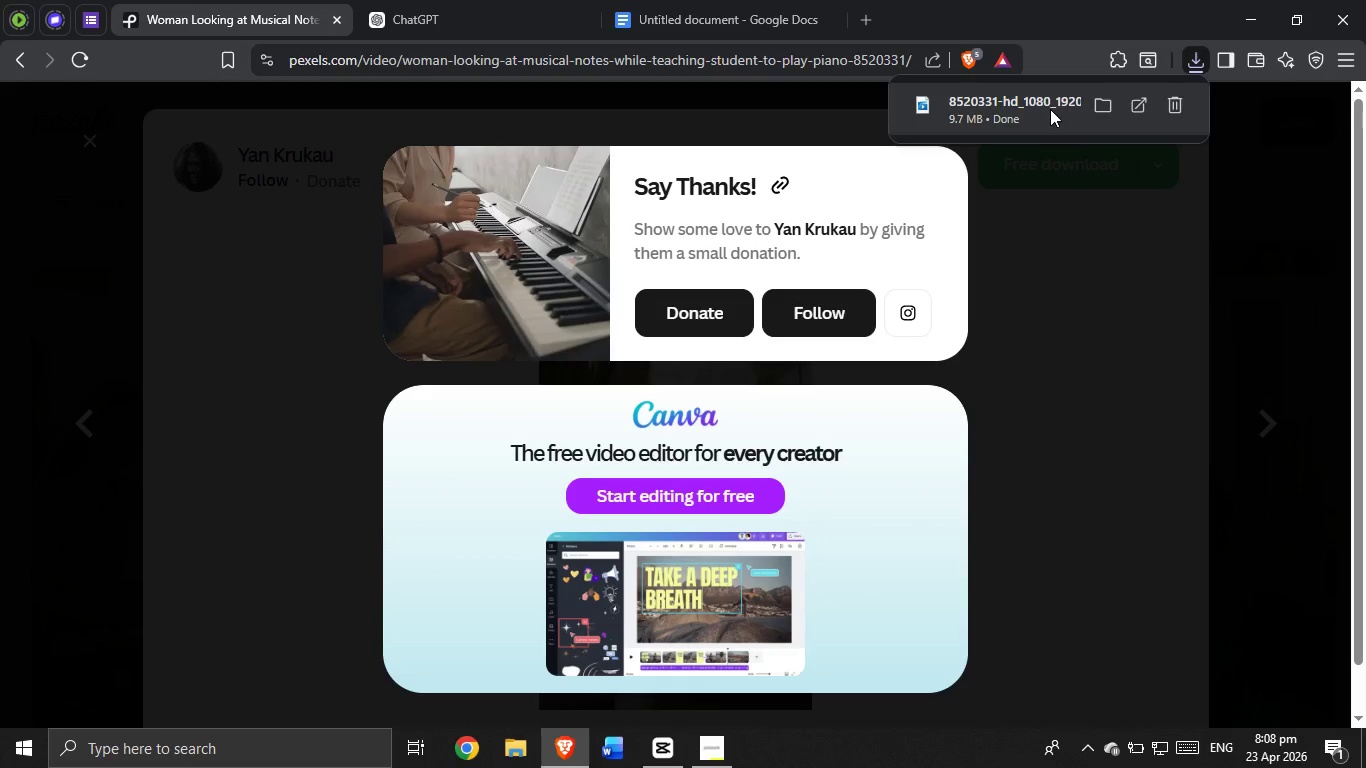 
wait(10.7)
 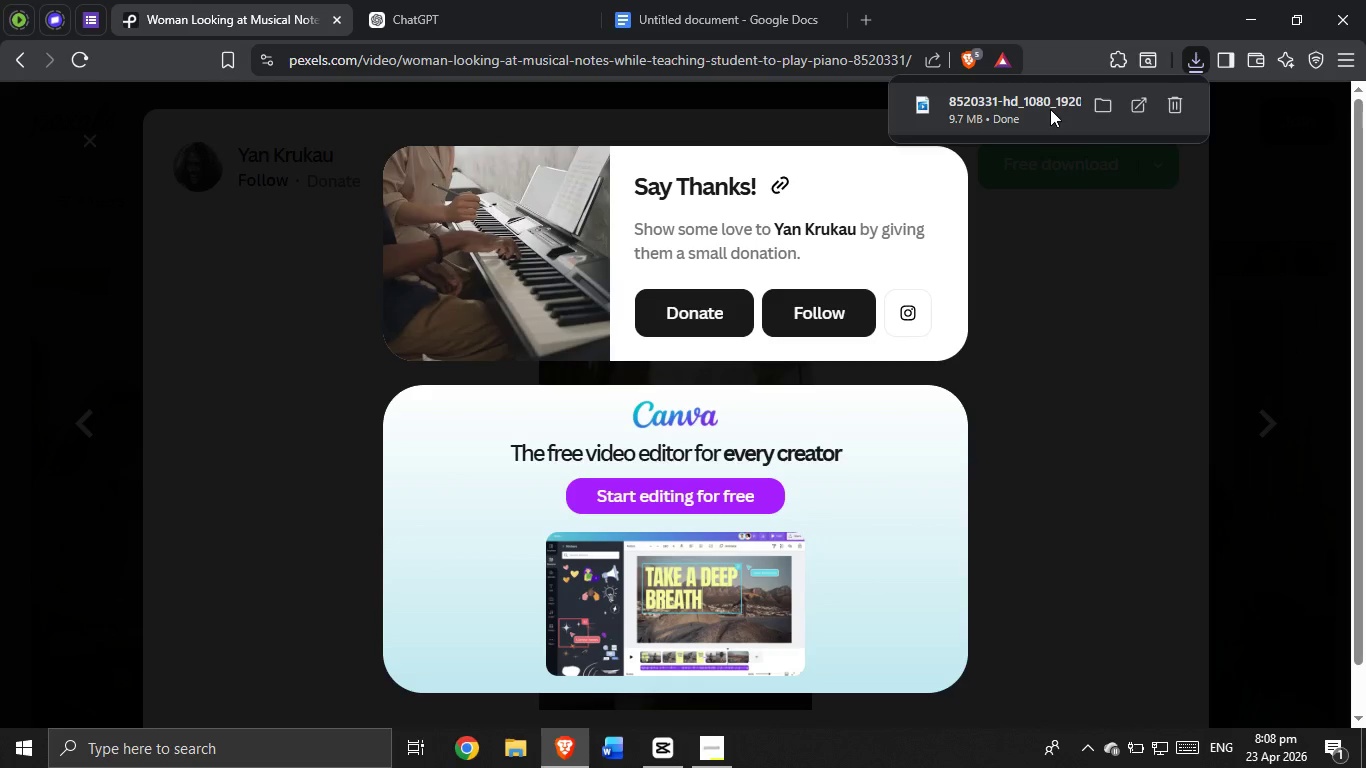 
left_click_drag(start_coordinate=[1033, 110], to_coordinate=[867, 573])
 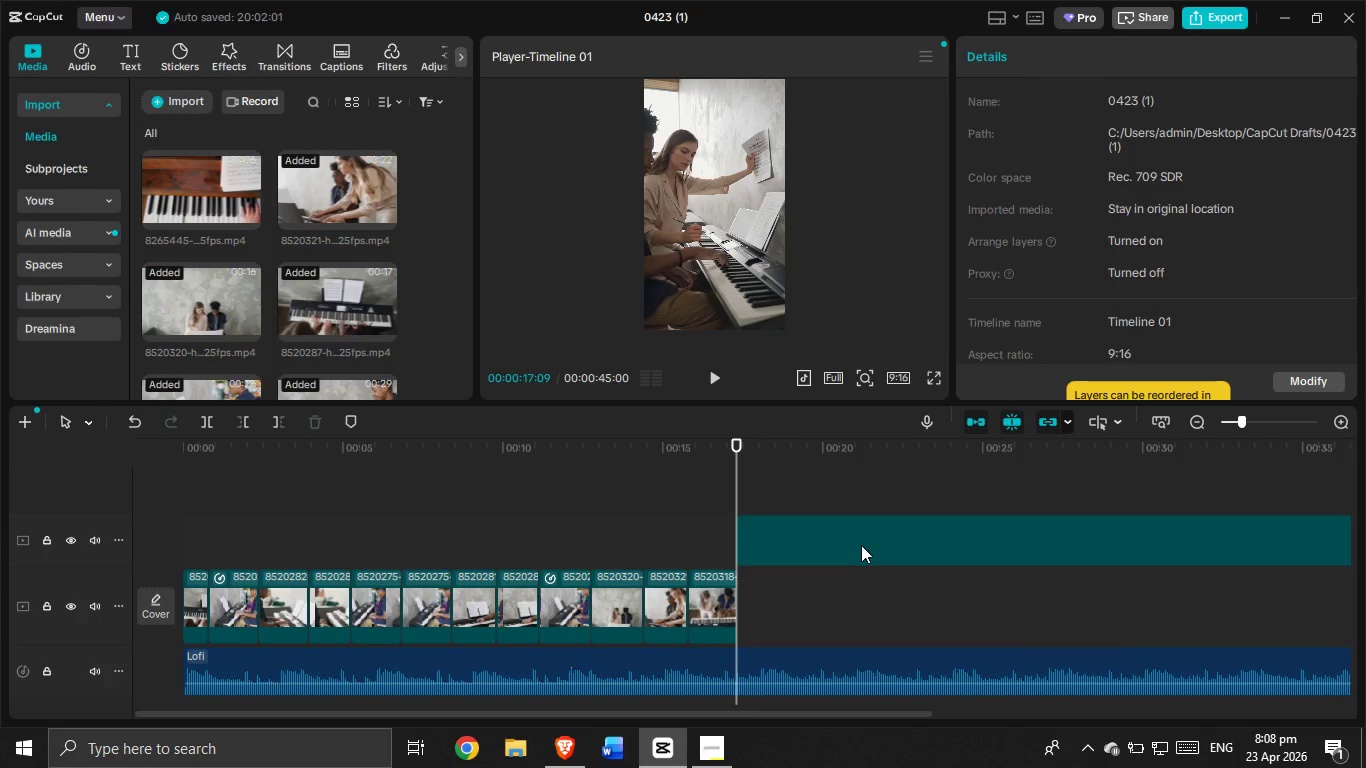 
left_click_drag(start_coordinate=[857, 535], to_coordinate=[856, 610])
 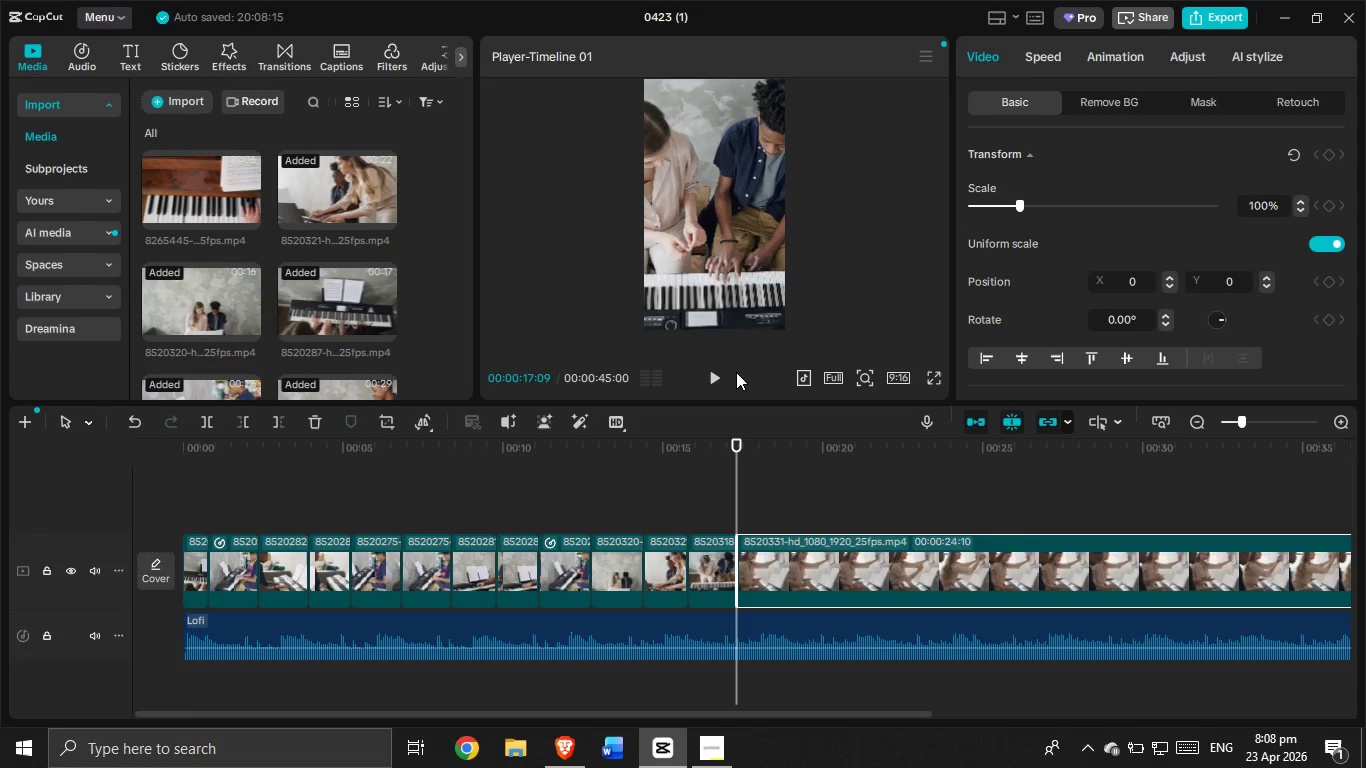 
left_click([718, 381])
 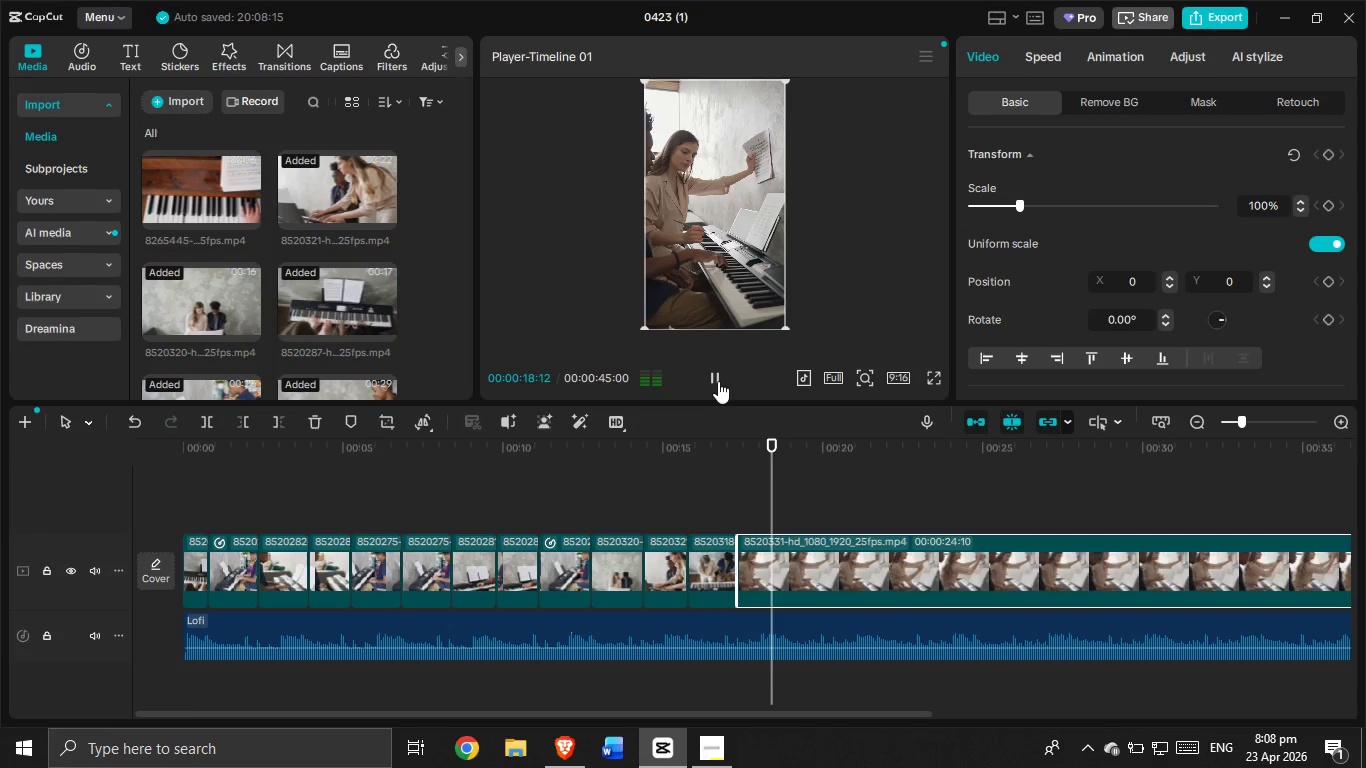 
left_click([718, 381])
 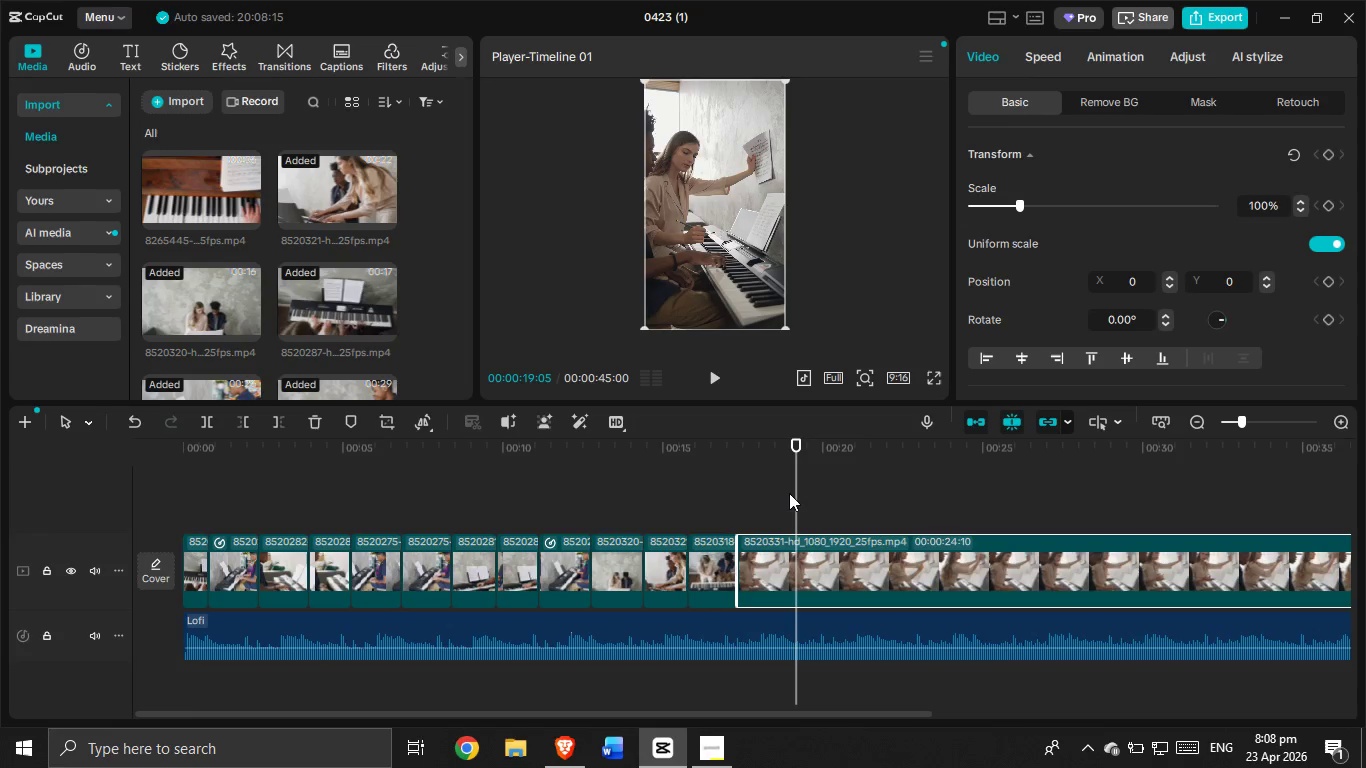 
left_click_drag(start_coordinate=[794, 495], to_coordinate=[733, 518])
 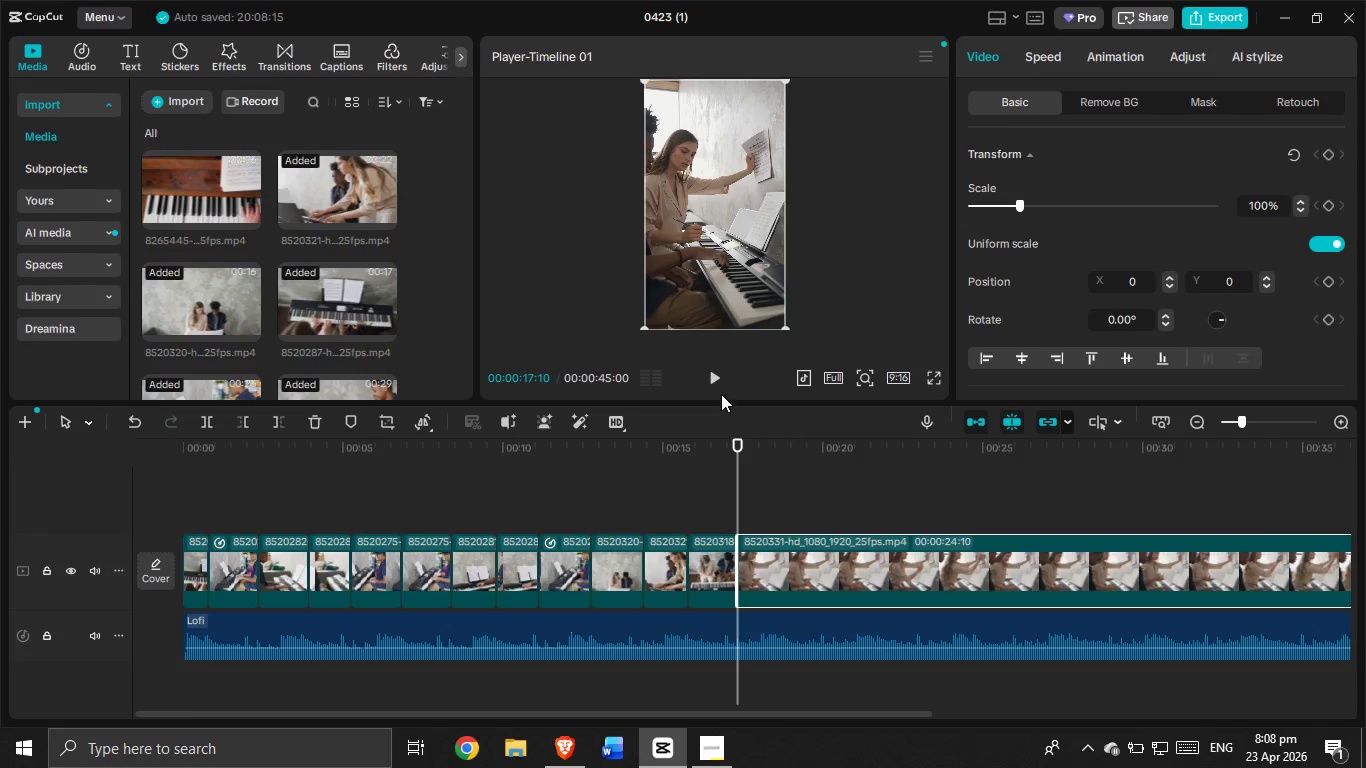 
left_click([715, 369])
 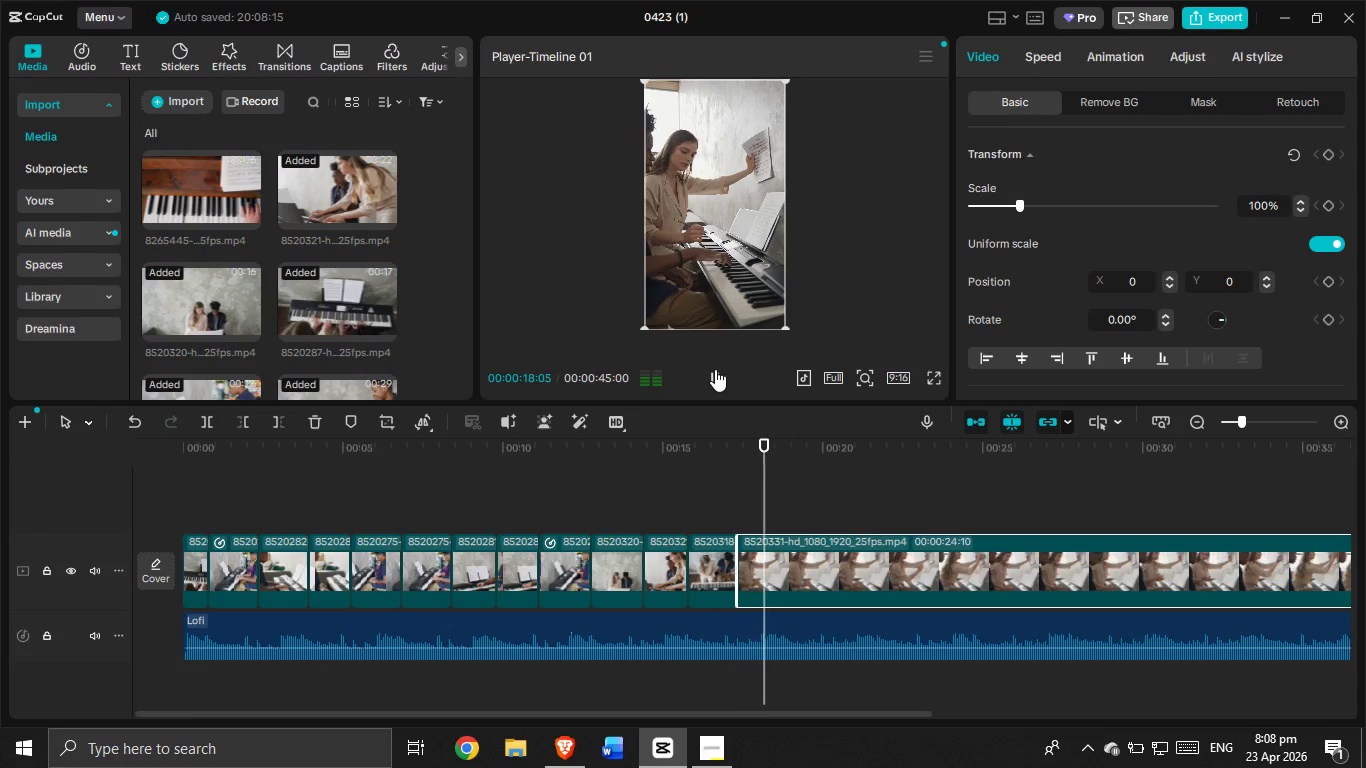 
double_click([715, 369])
 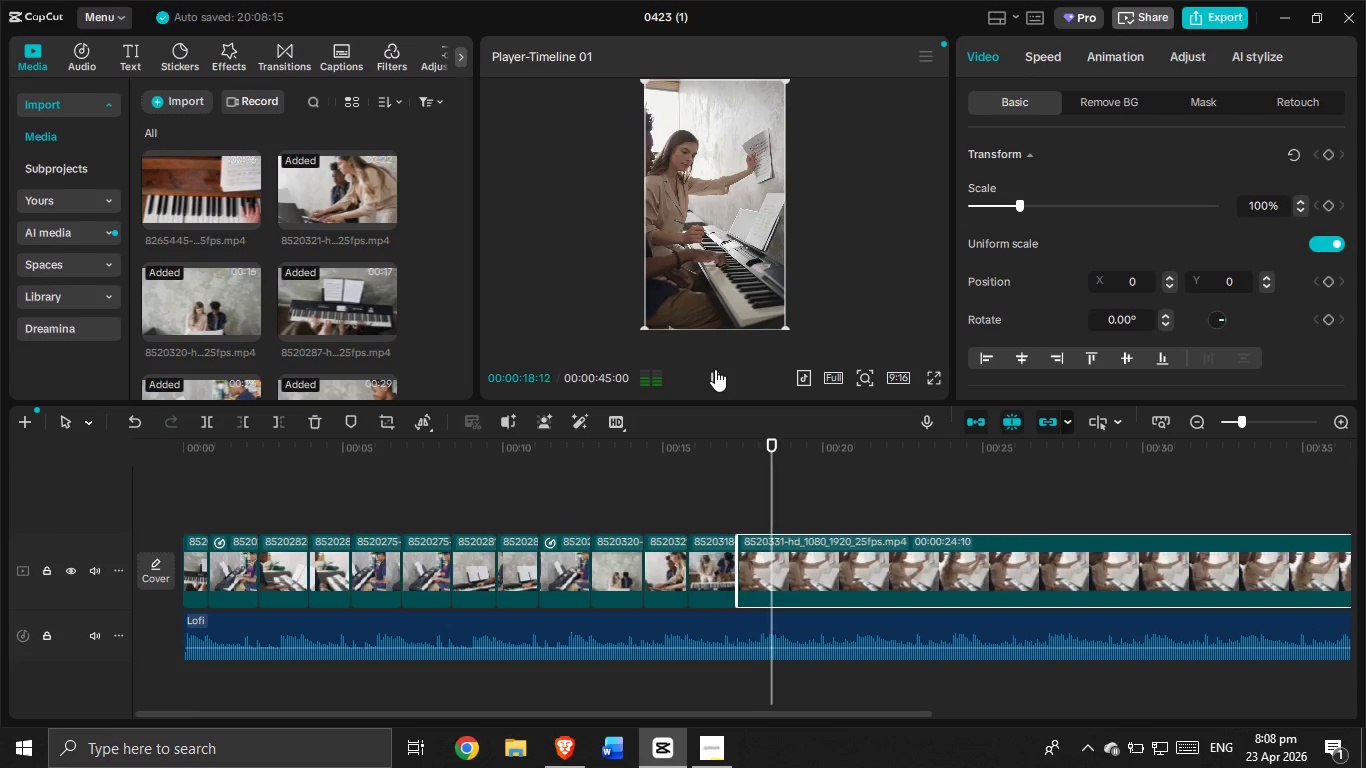 
triple_click([715, 369])
 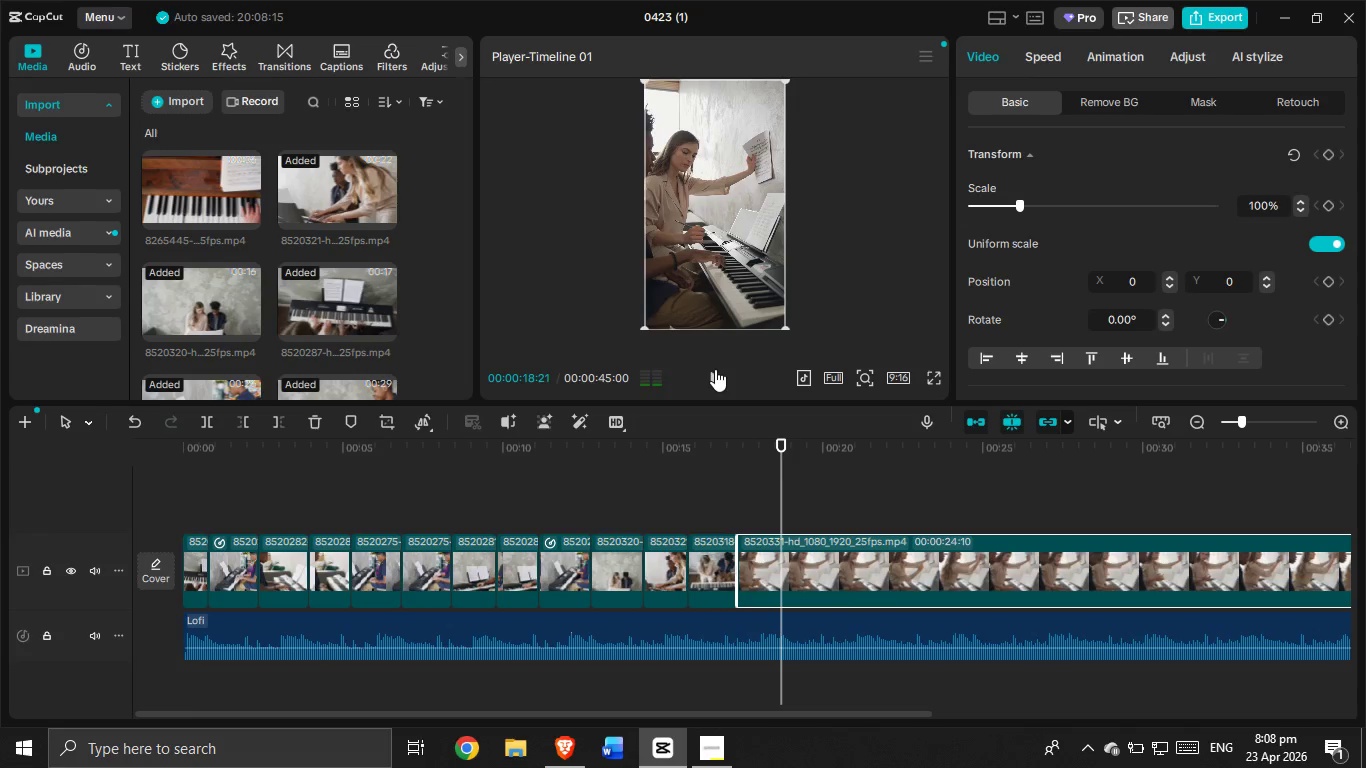 
double_click([715, 369])
 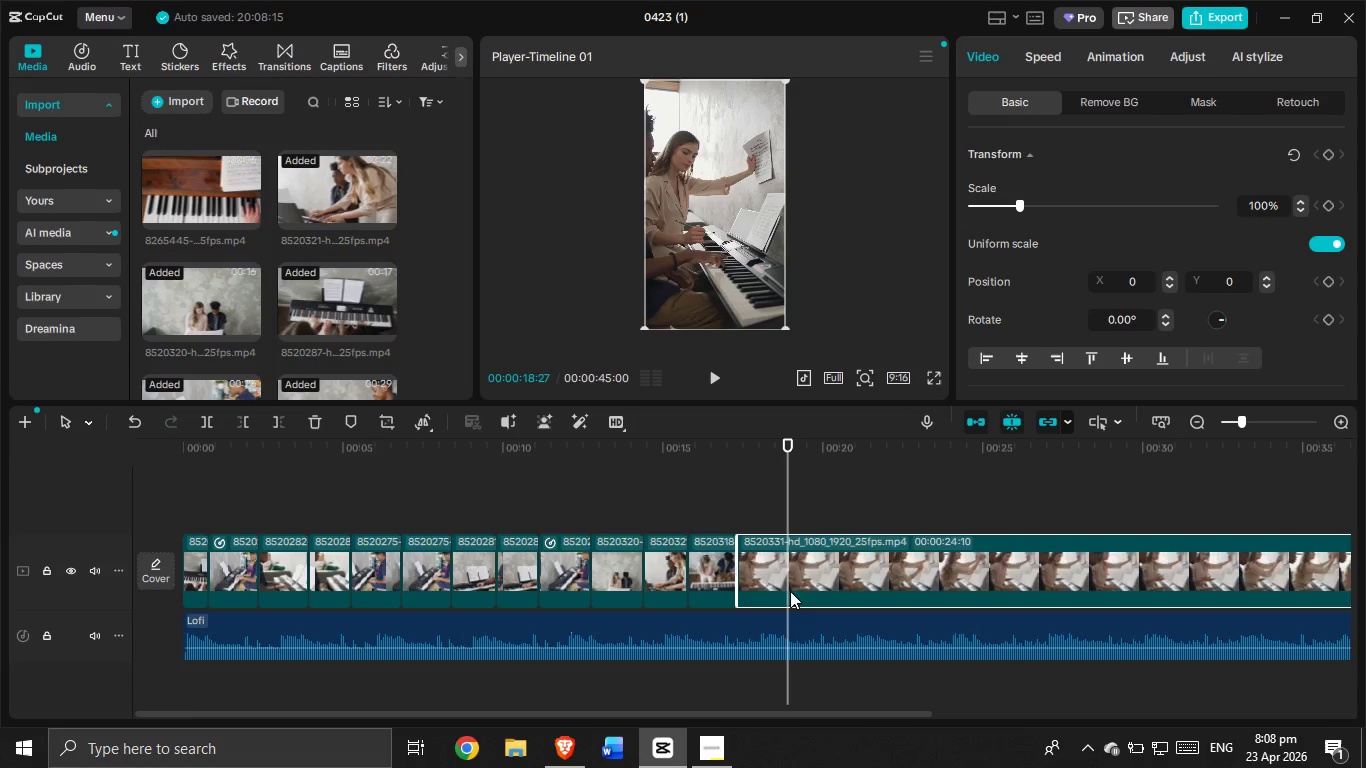 
left_click([279, 420])
 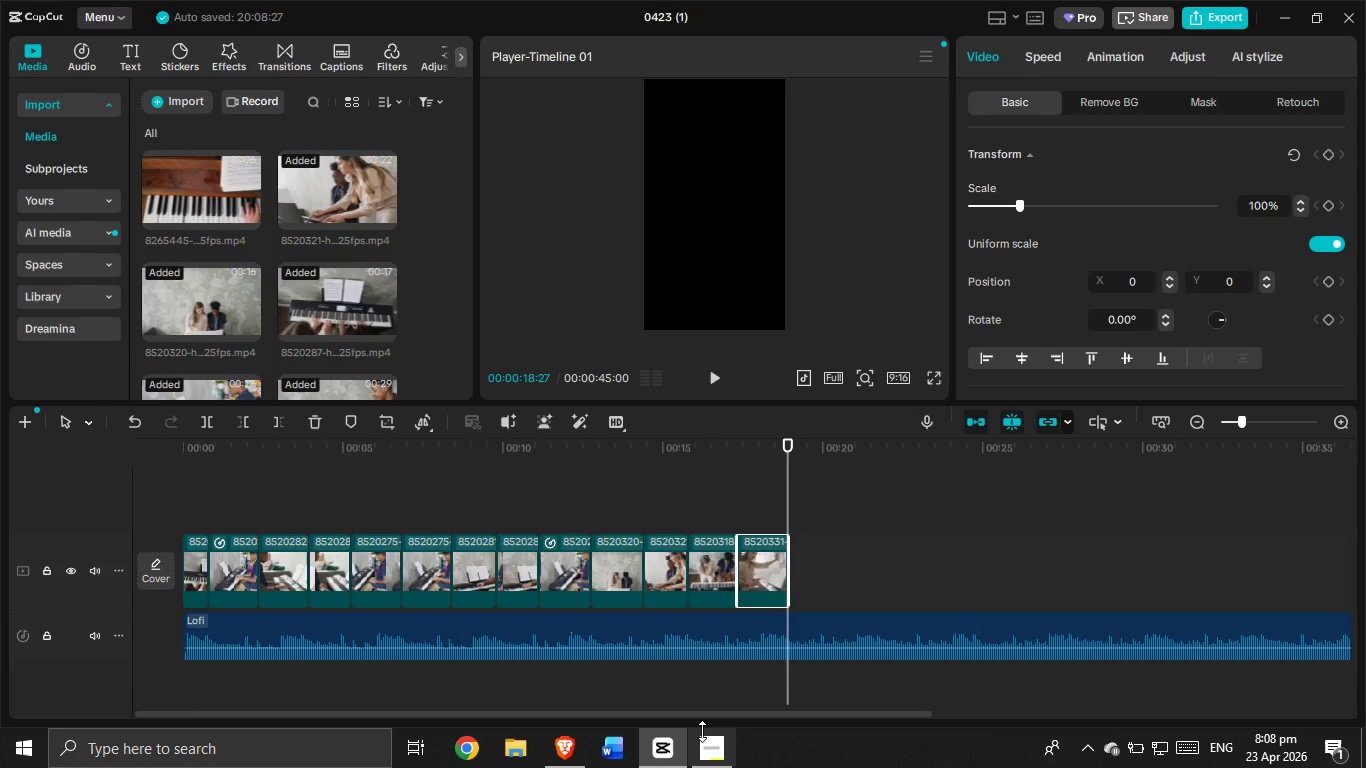 
left_click([703, 746])